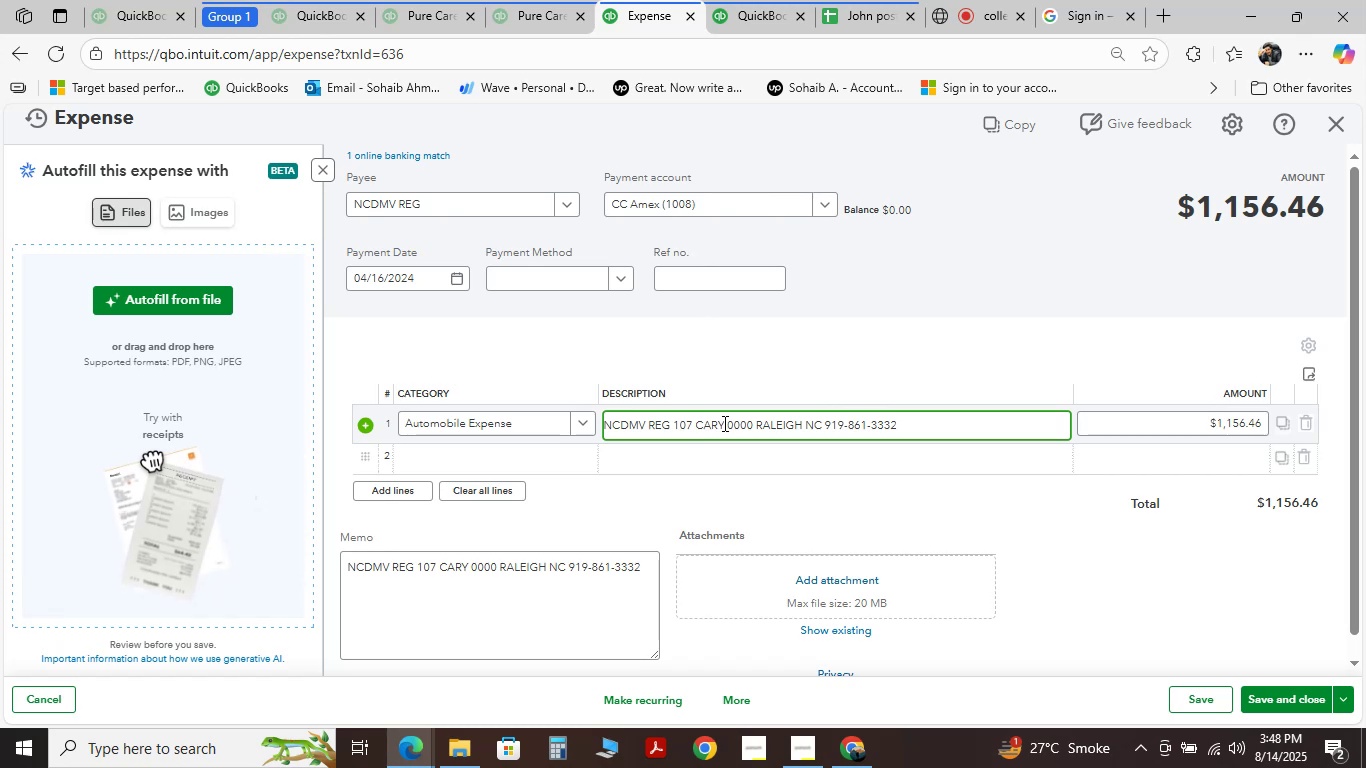 
left_click_drag(start_coordinate=[722, 423], to_coordinate=[426, 375])
 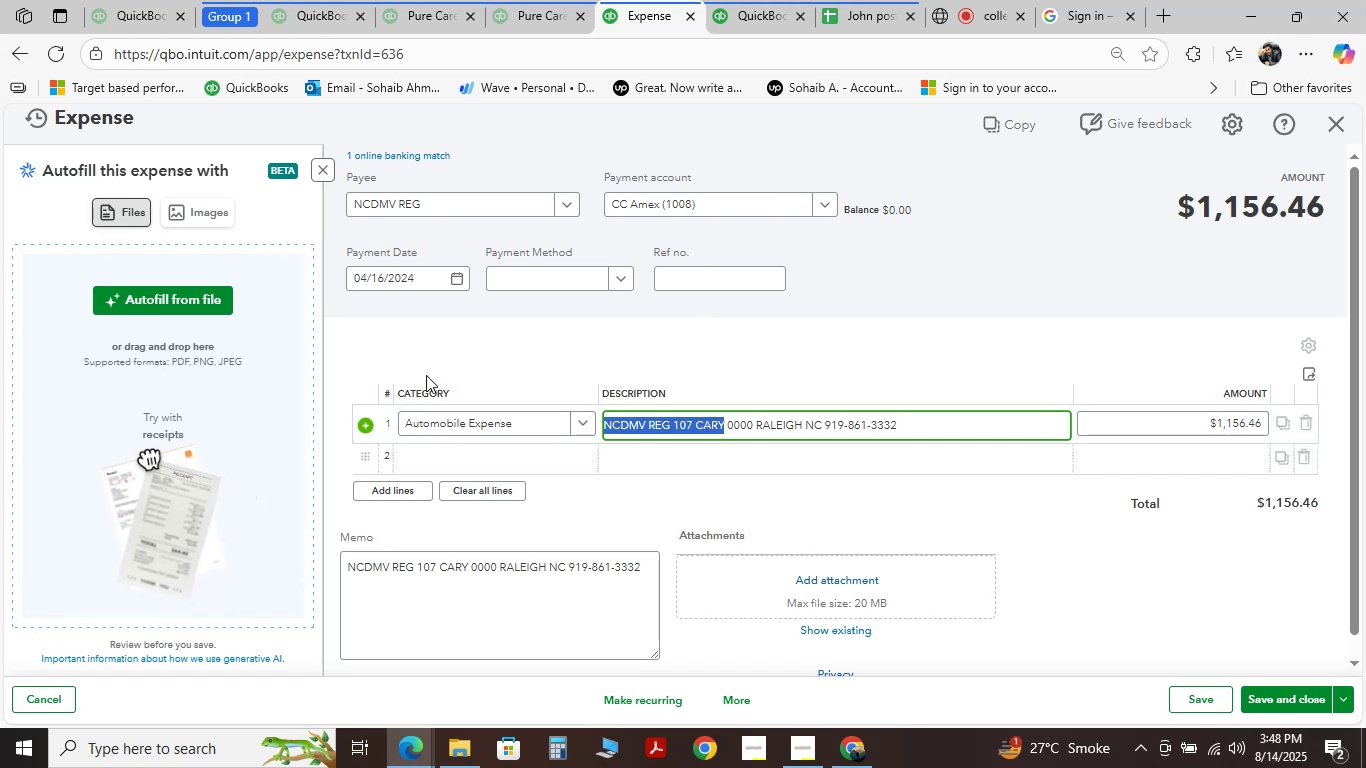 
key(Control+C)
 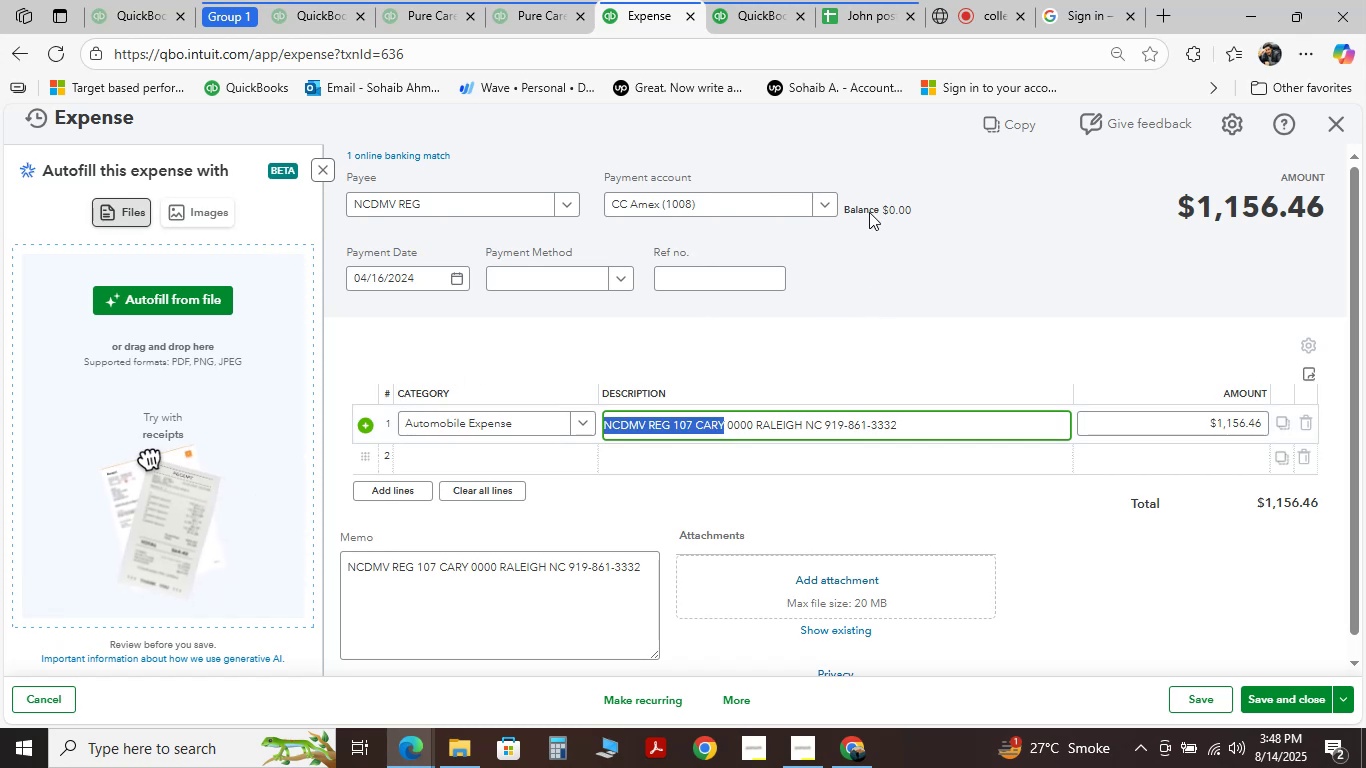 
key(Control+C)
 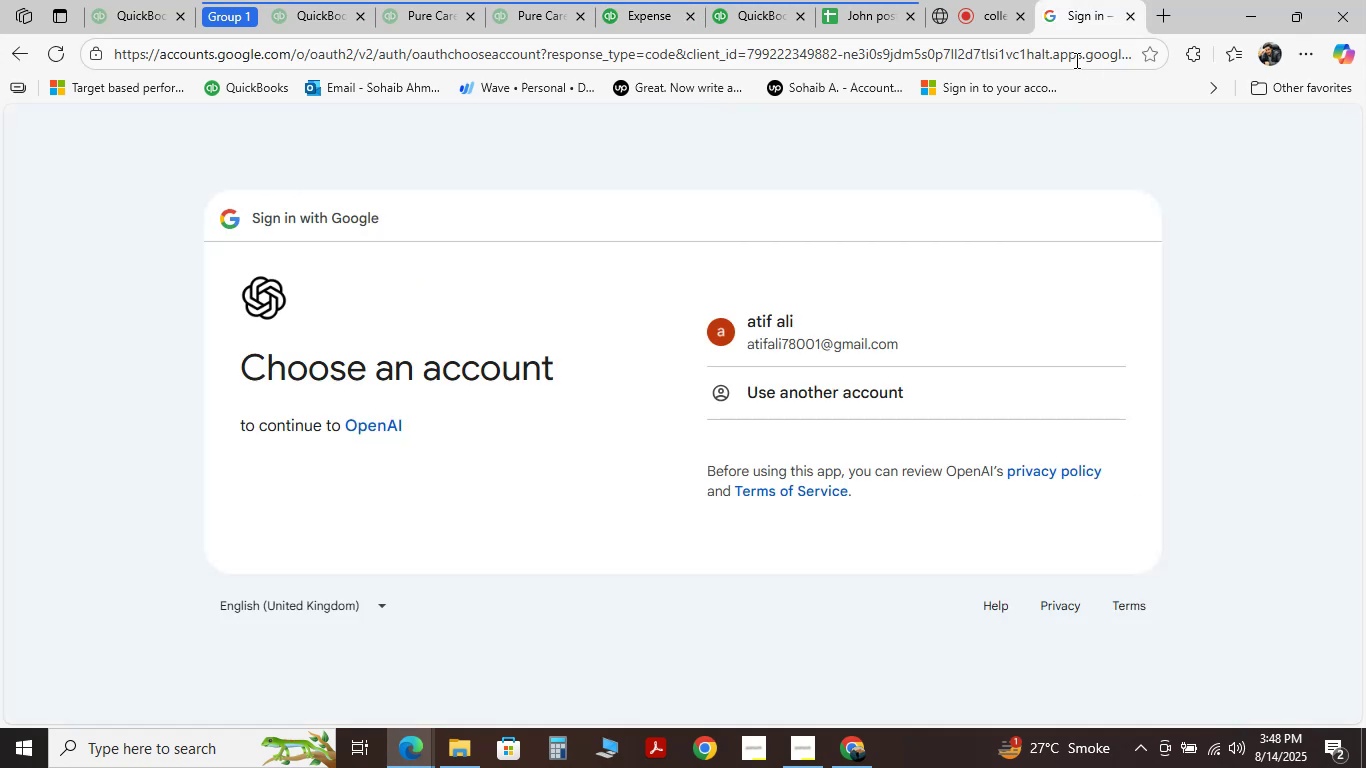 
double_click([1053, 45])
 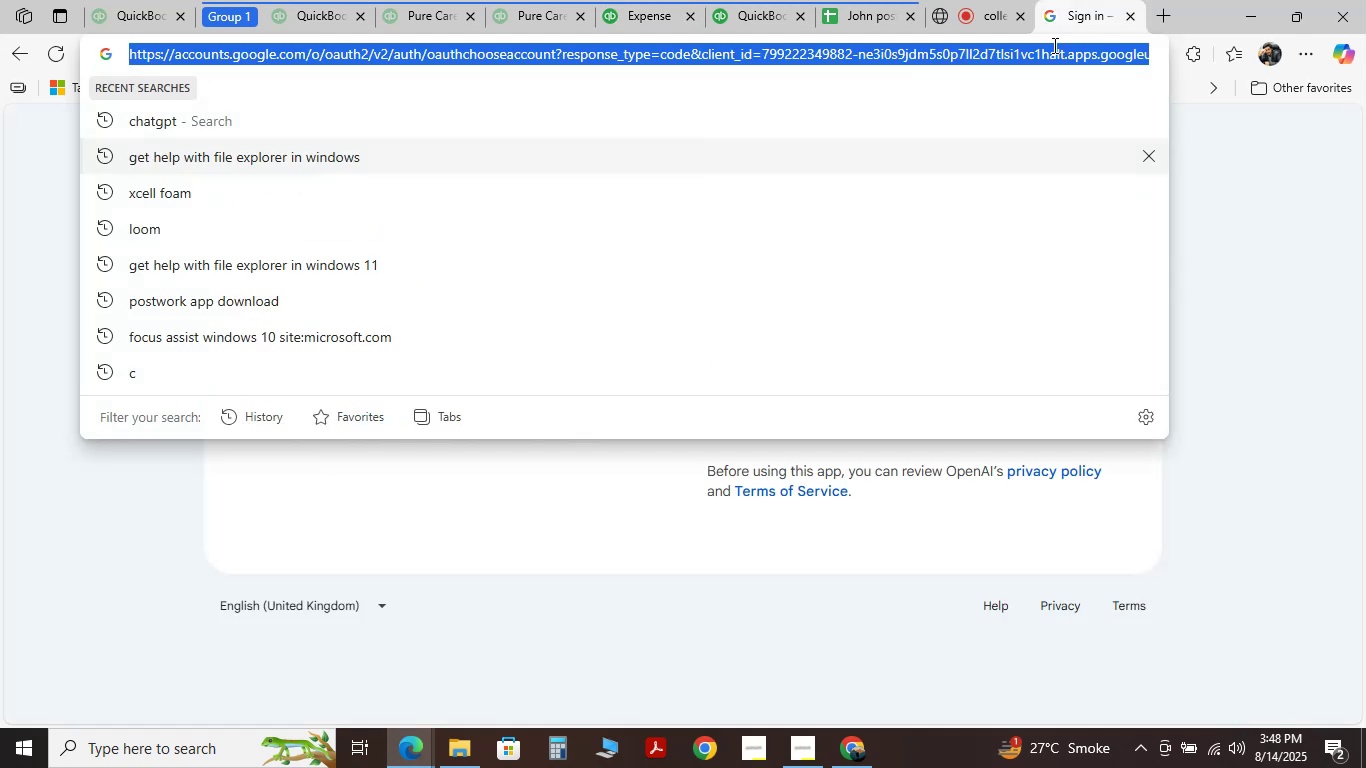 
type(chat)
 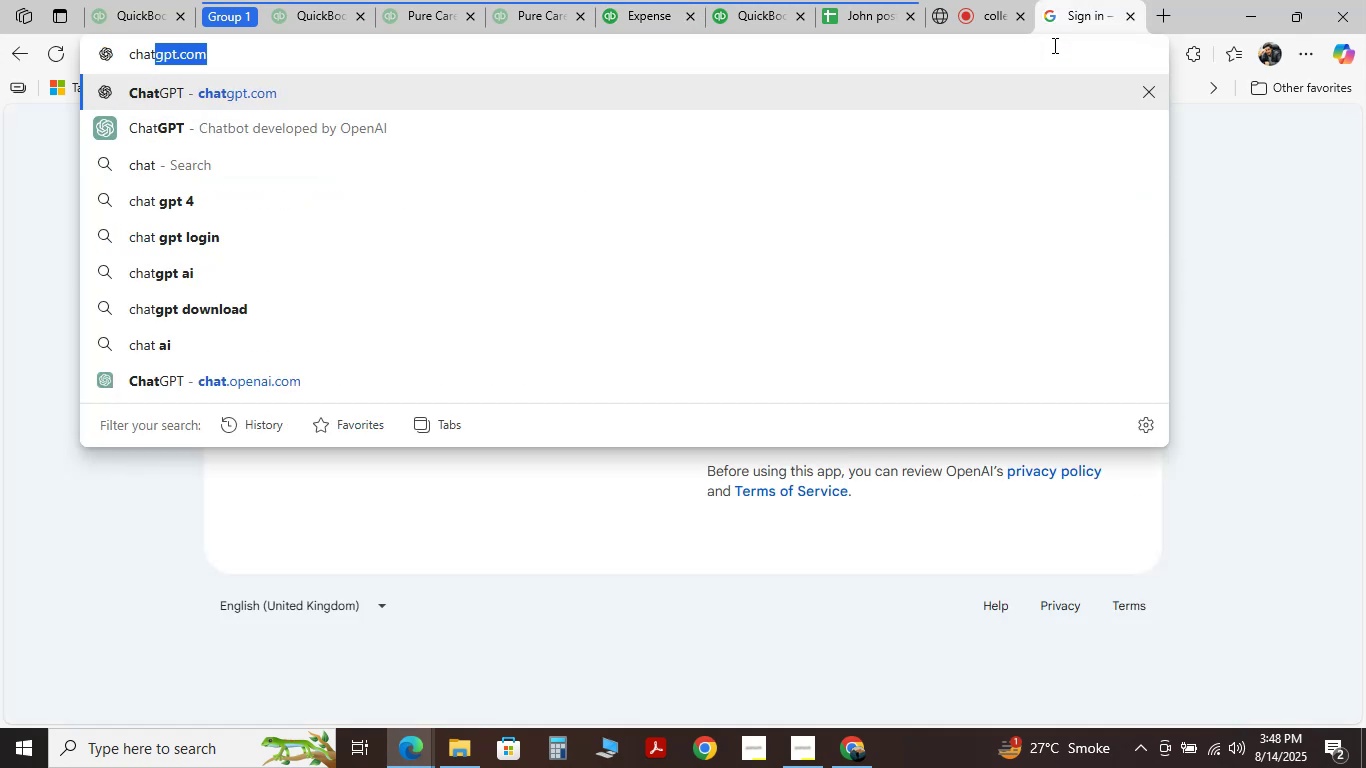 
key(Enter)
 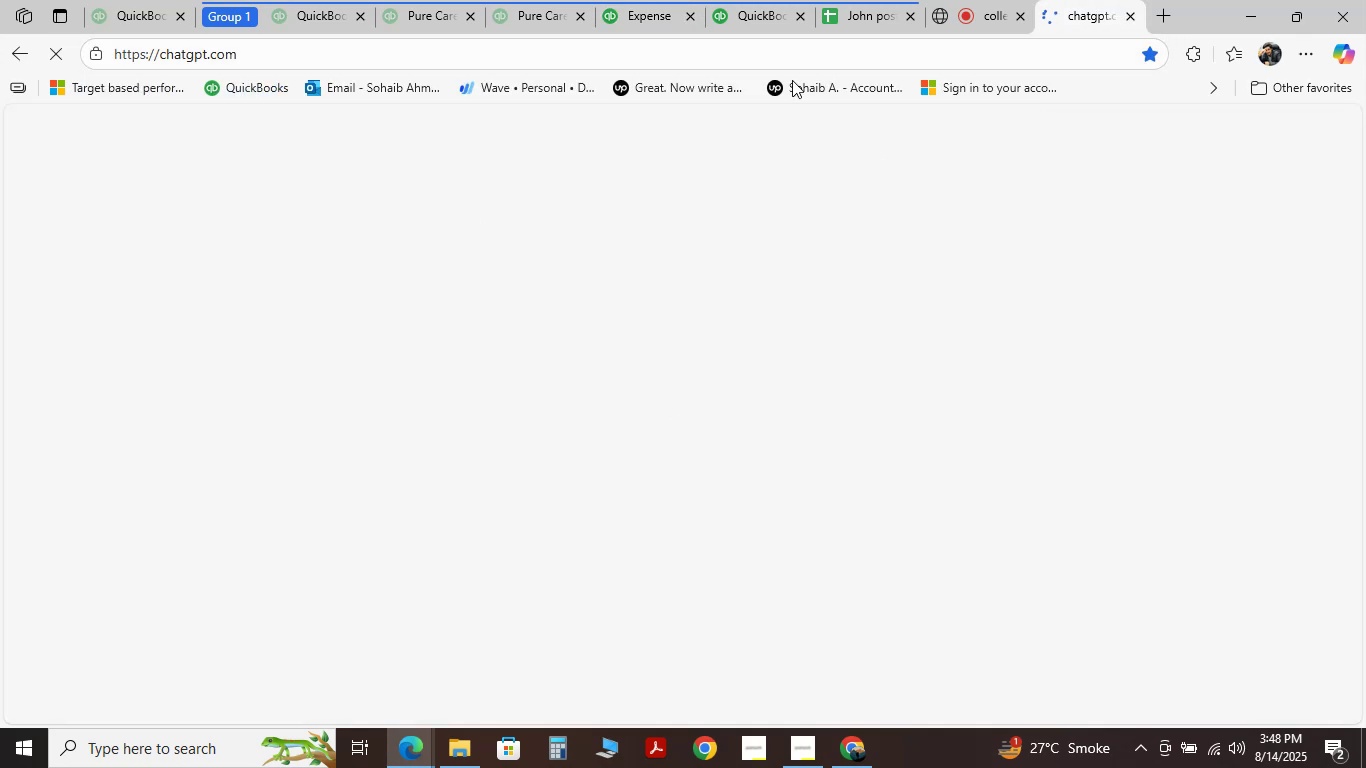 
key(Control+V)
 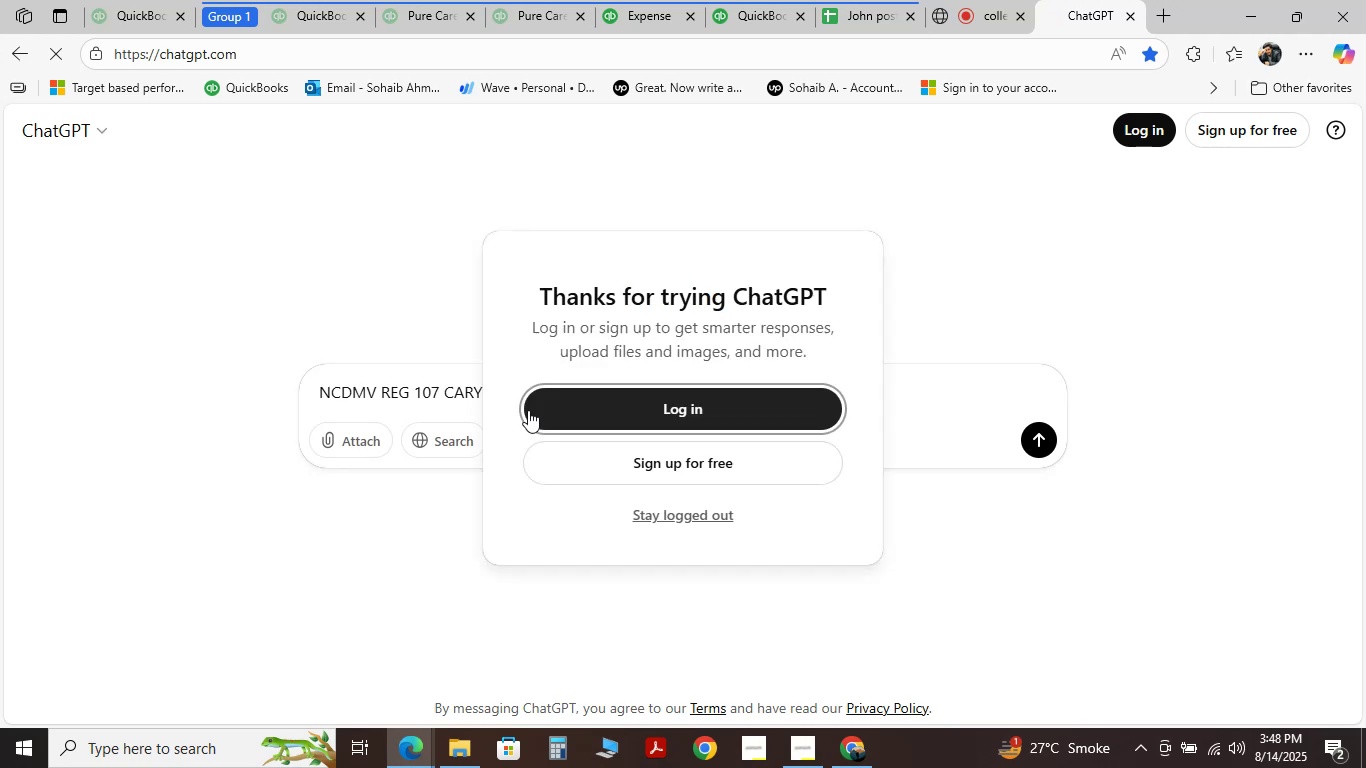 
key(Enter)
 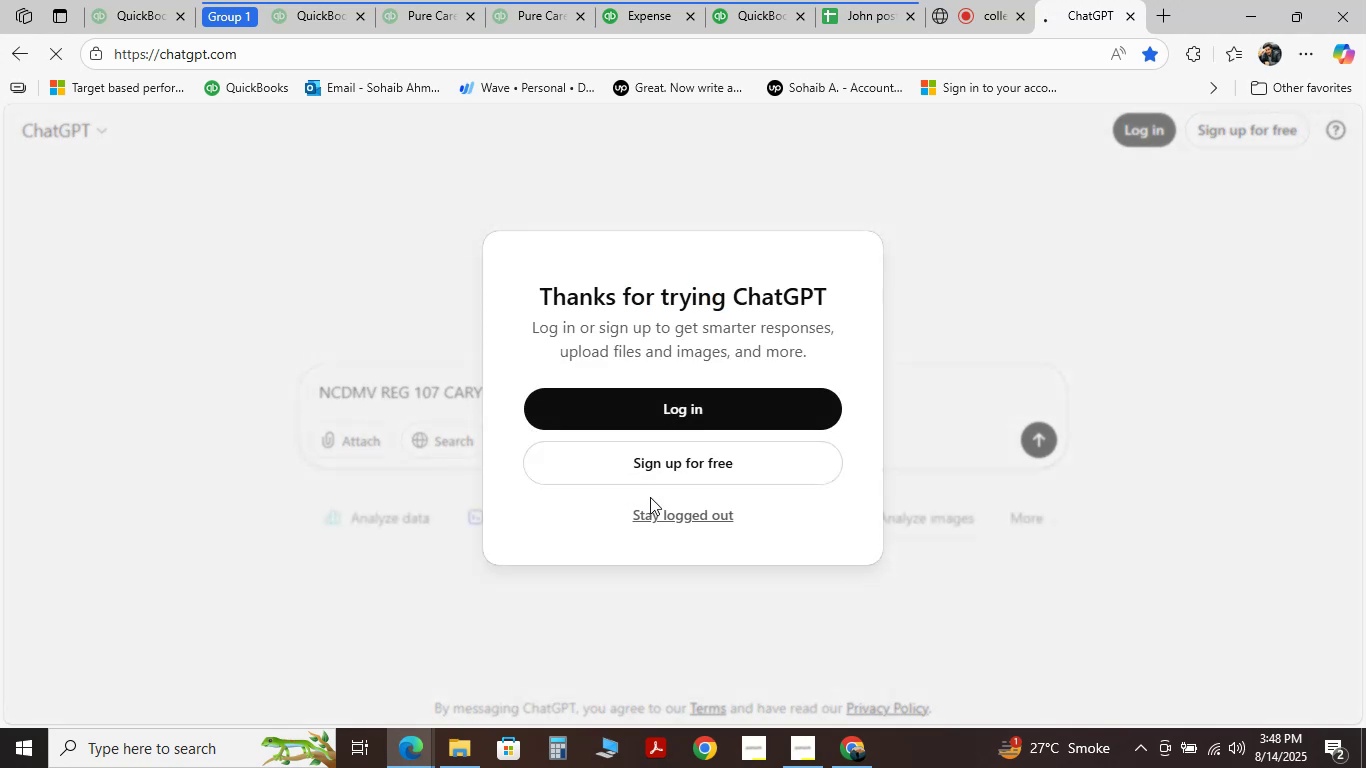 
double_click([659, 507])
 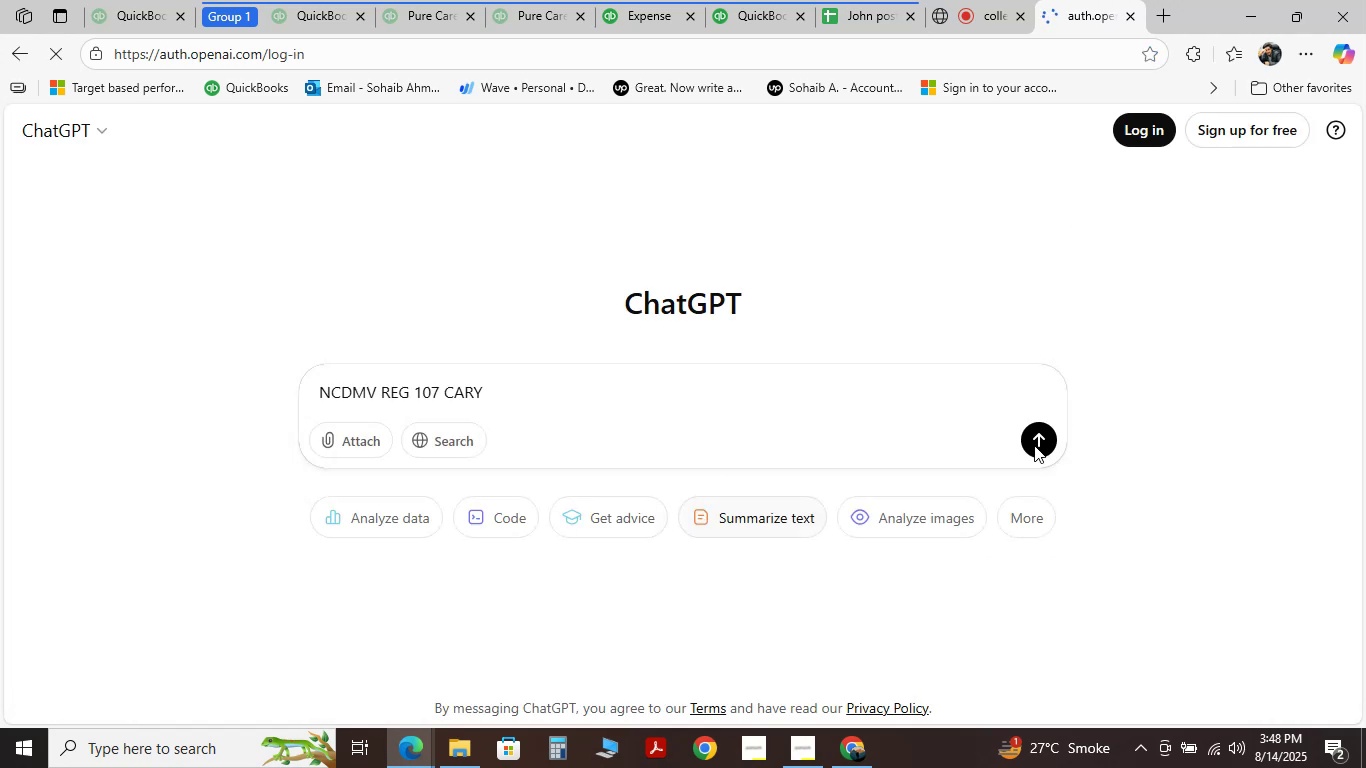 
double_click([1037, 434])
 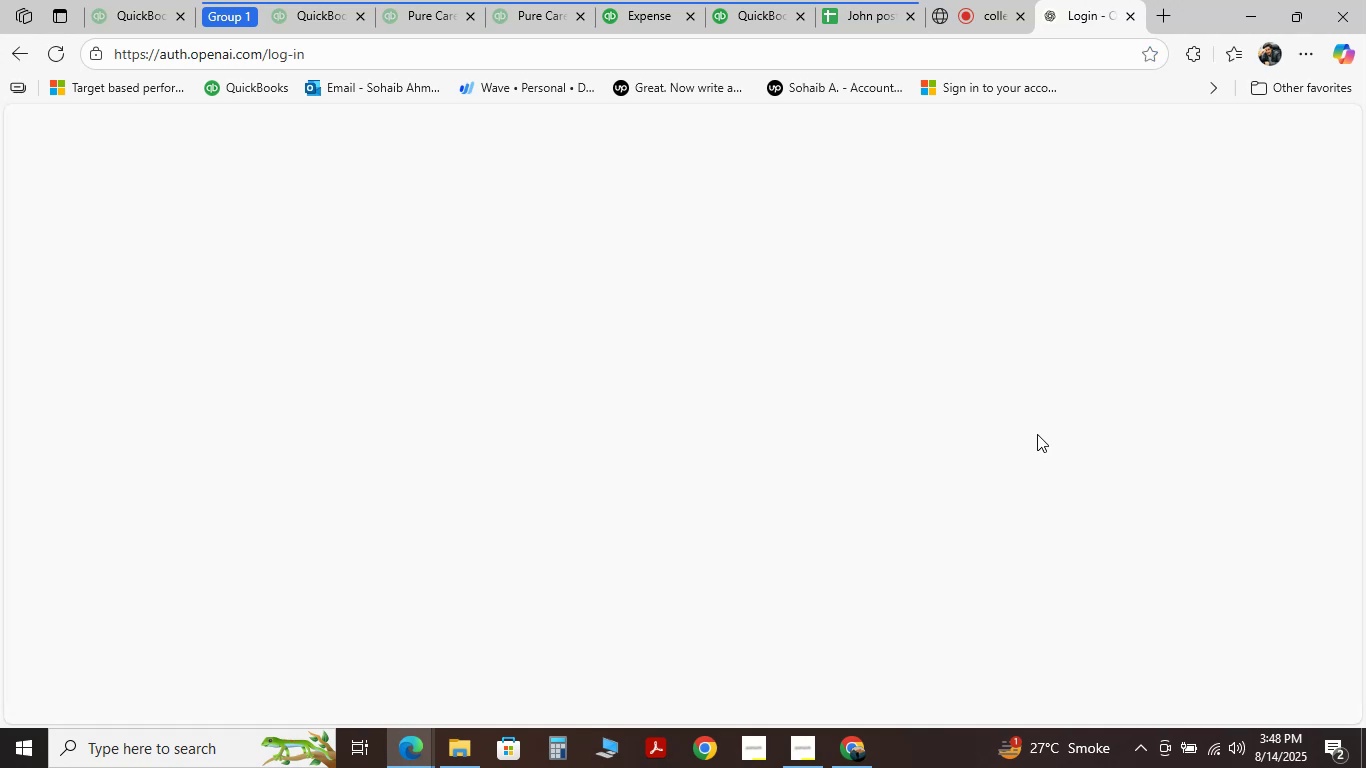 
triple_click([1037, 434])
 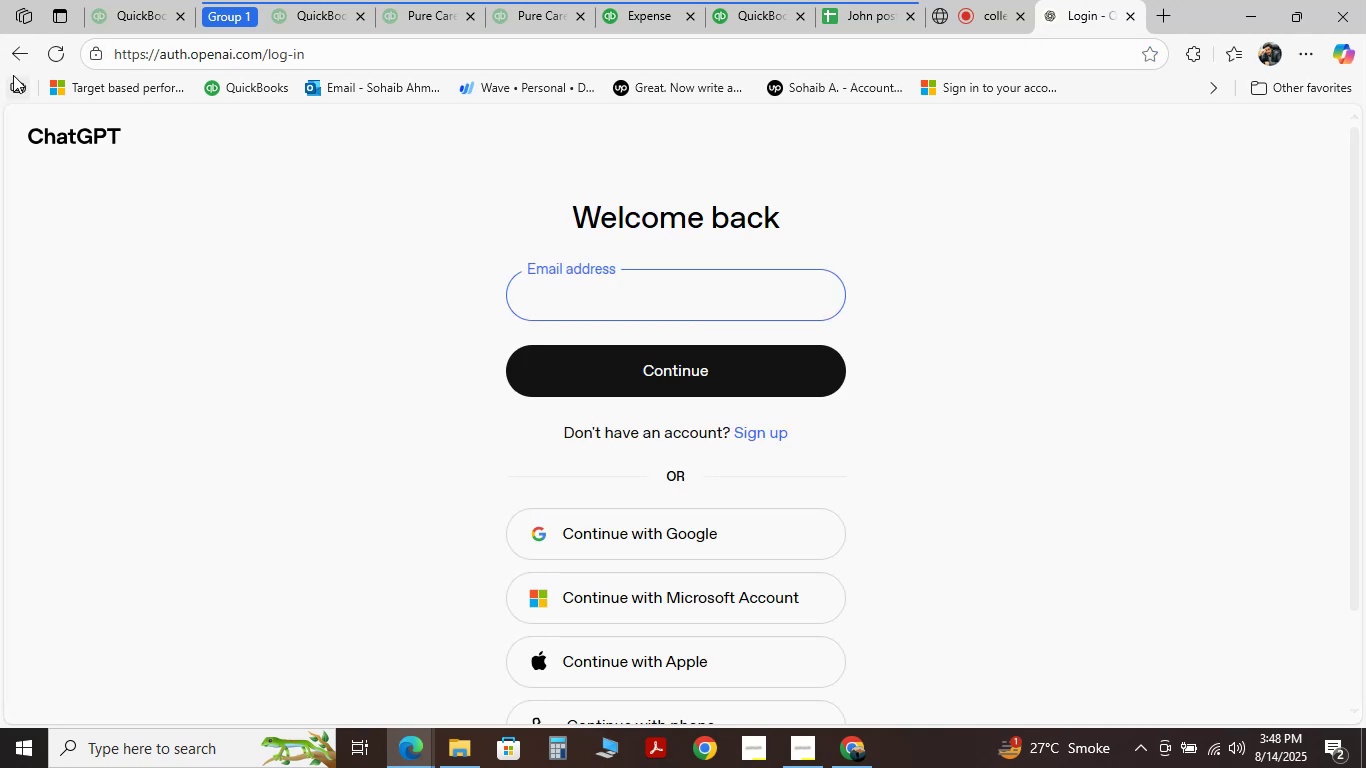 
left_click([18, 51])
 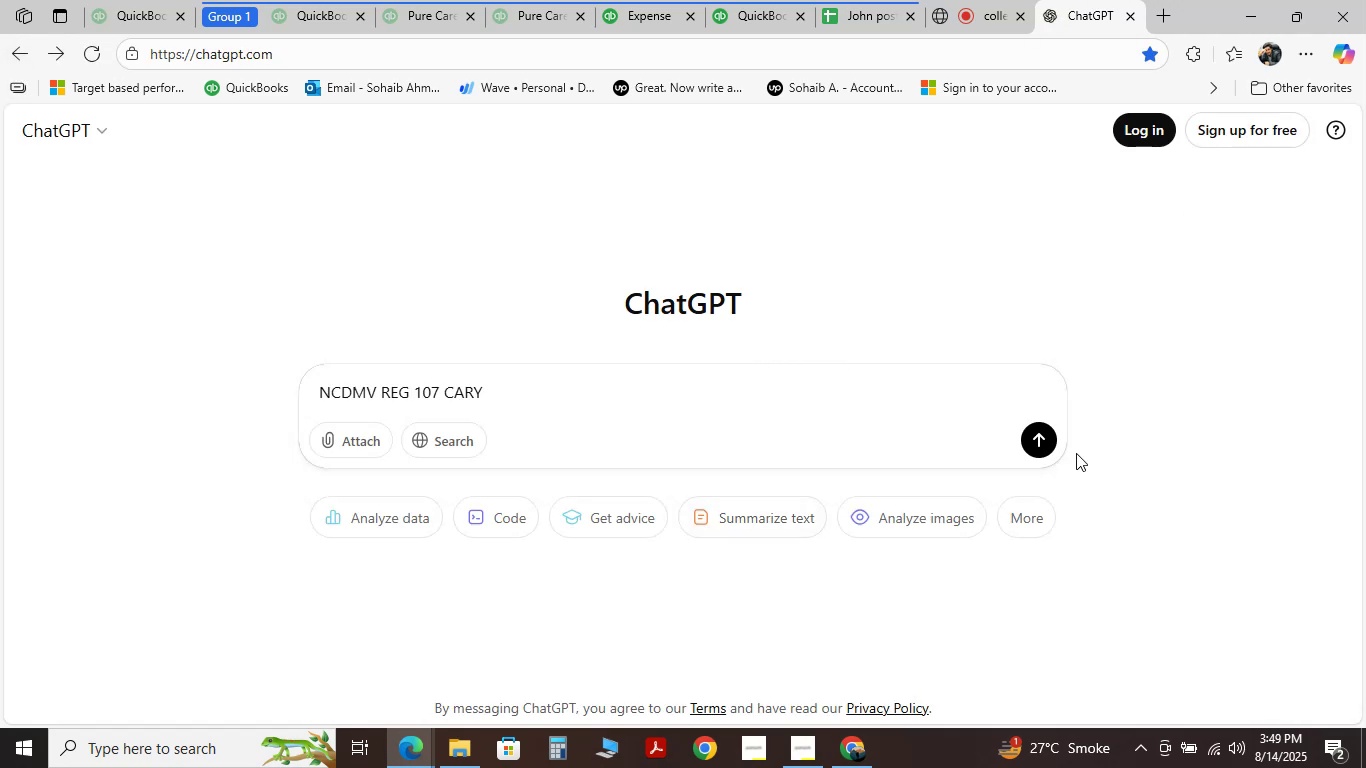 
left_click([1027, 435])
 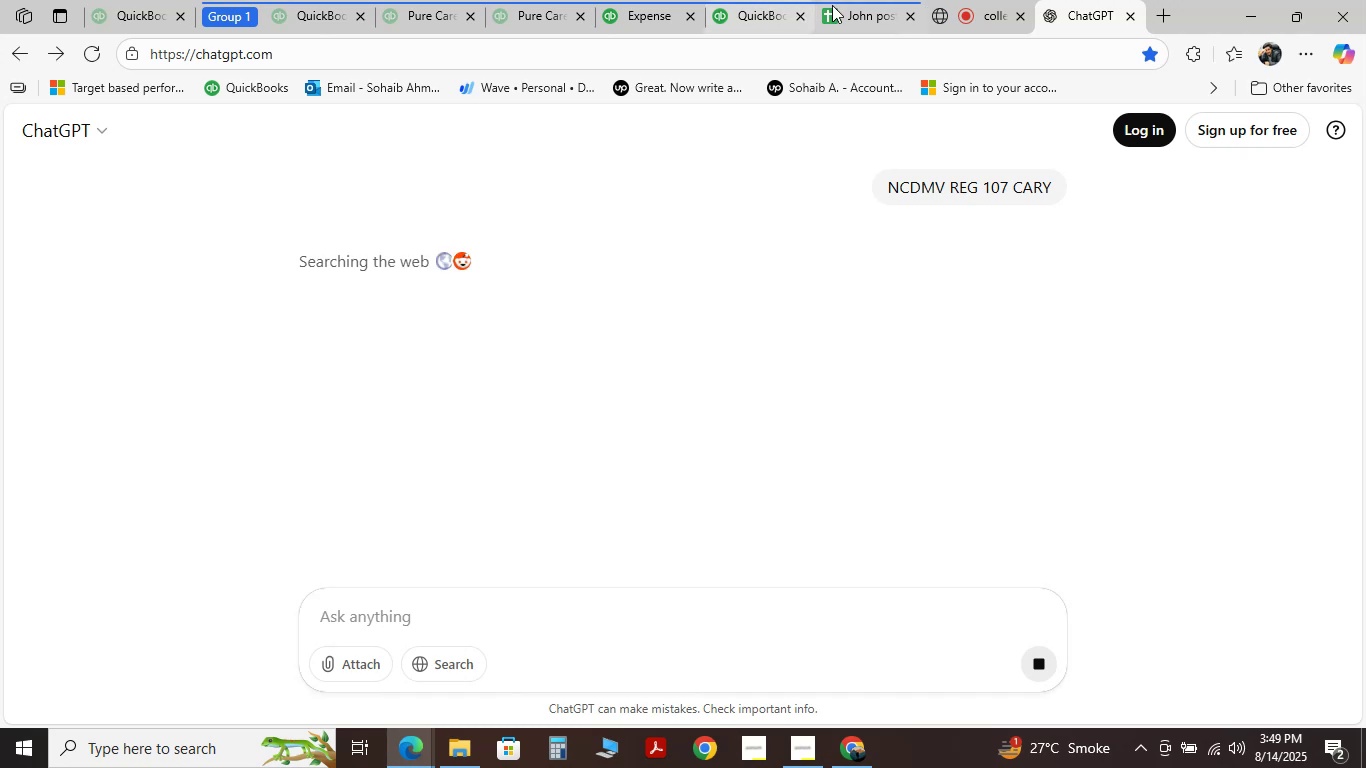 
wait(5.63)
 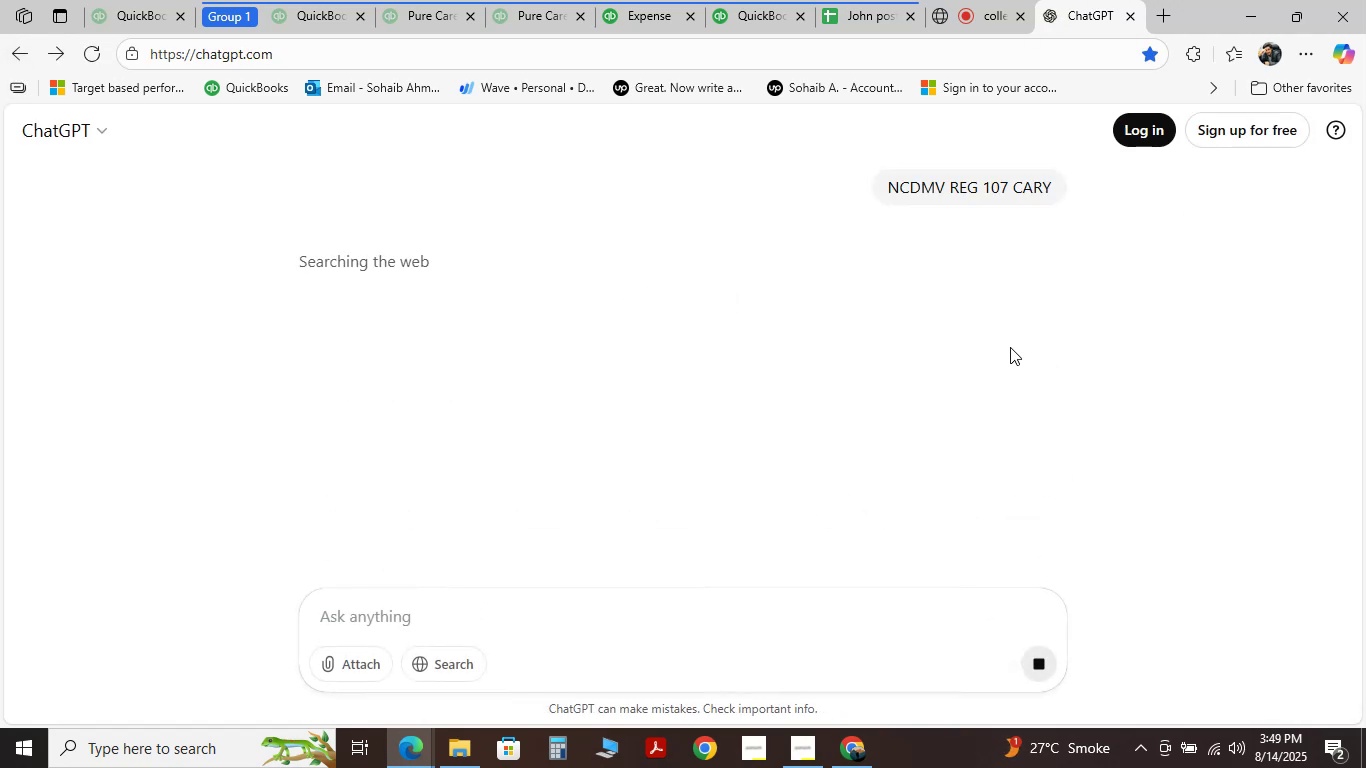 
left_click([966, 19])
 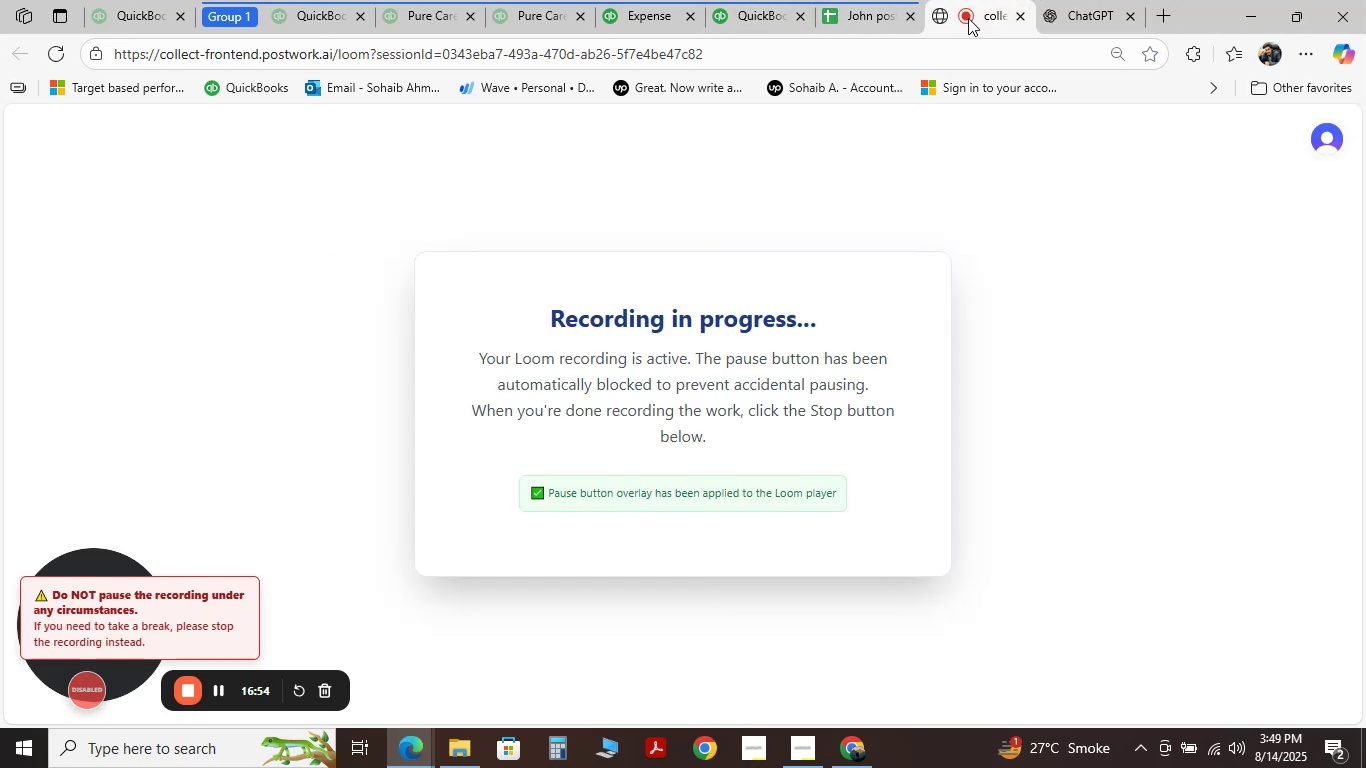 
left_click_drag(start_coordinate=[972, 15], to_coordinate=[96, 0])
 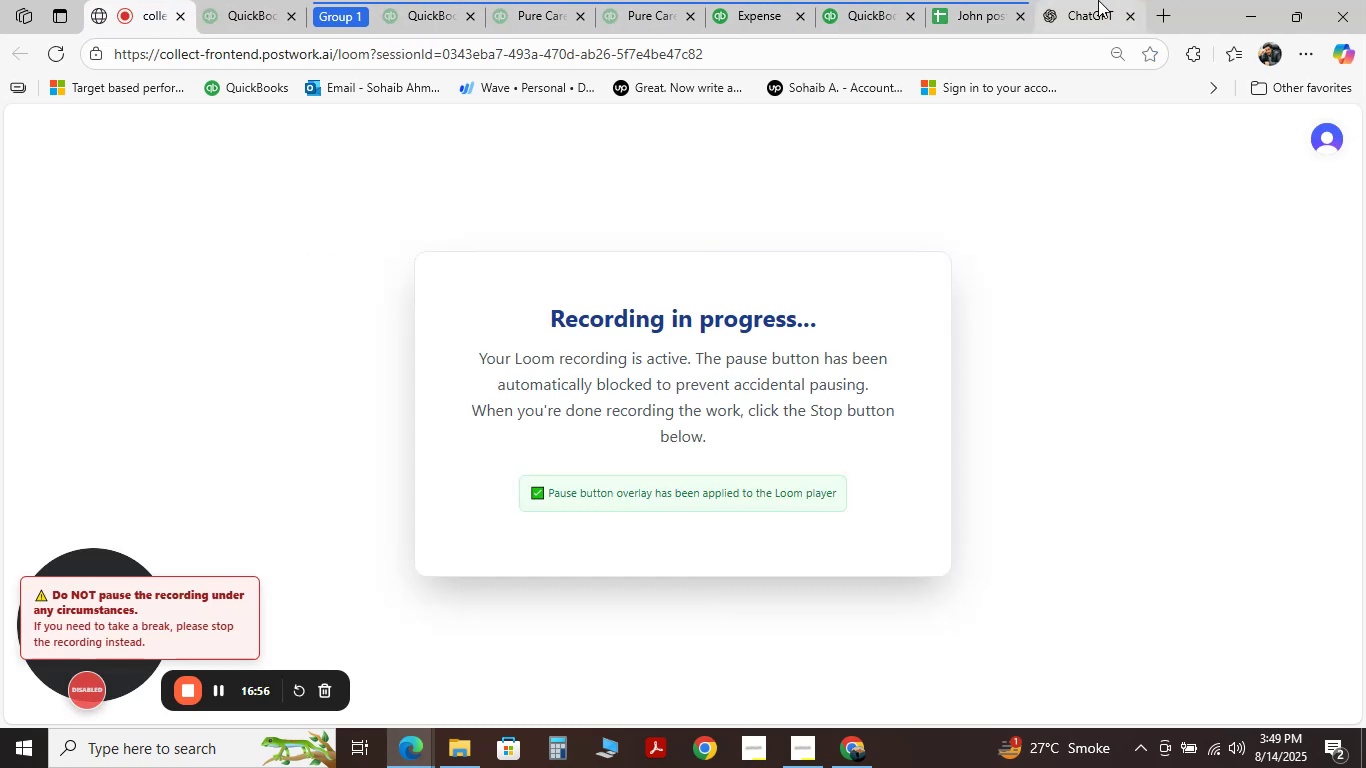 
left_click([1092, 0])
 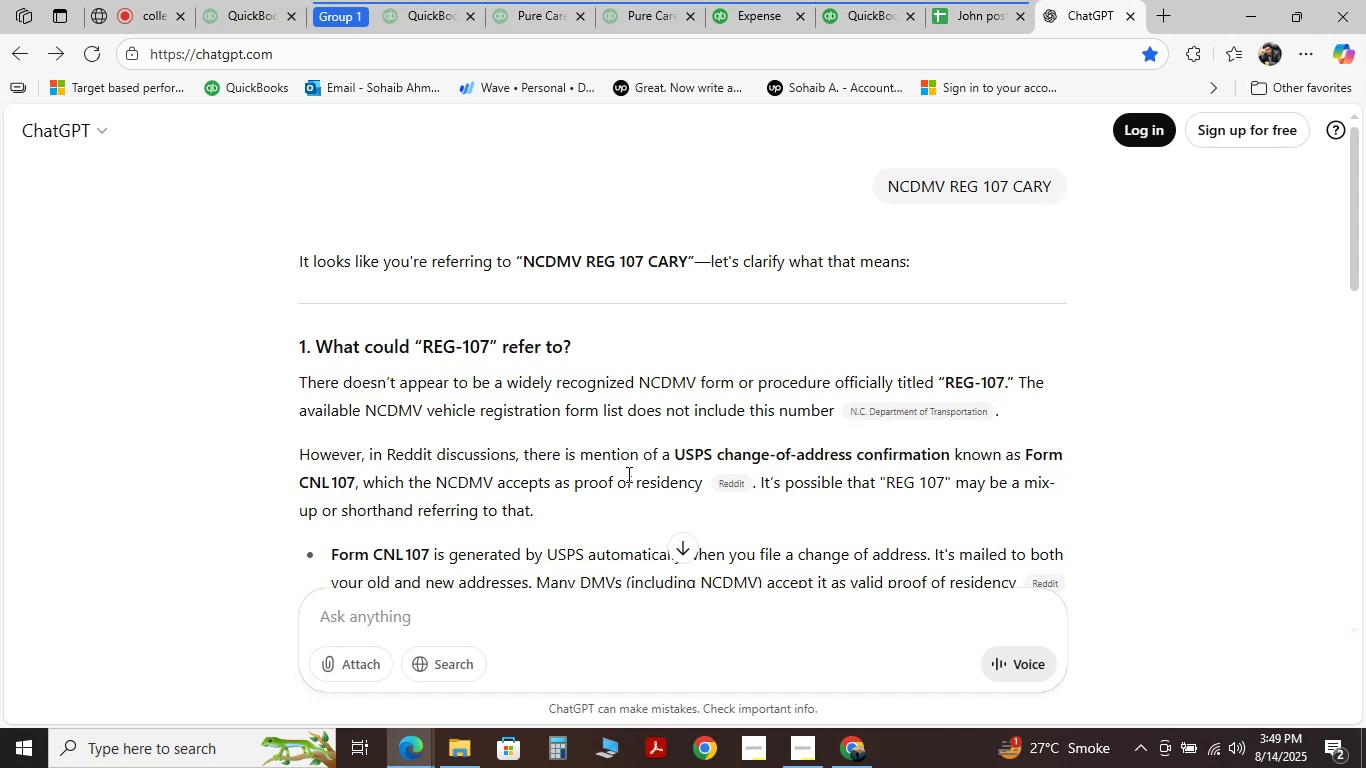 
wait(5.55)
 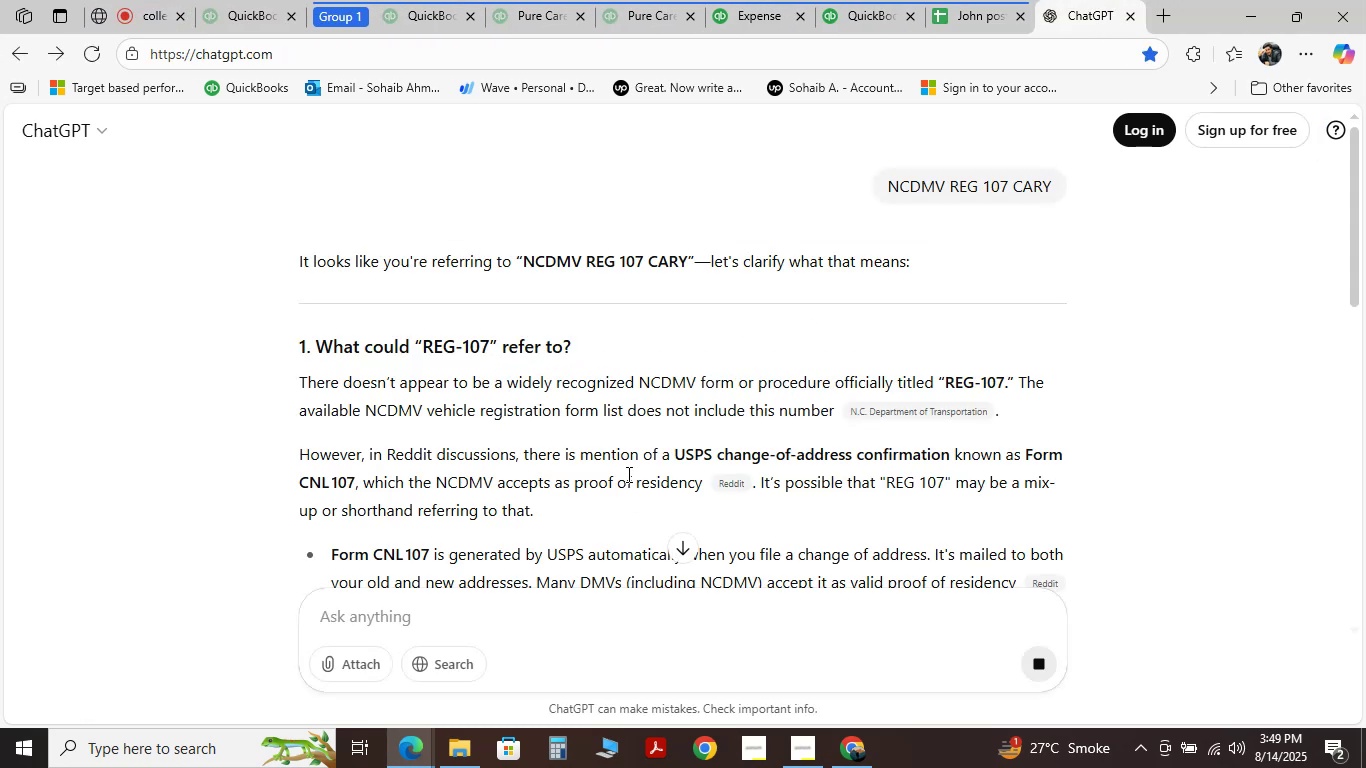 
left_click([966, 7])
 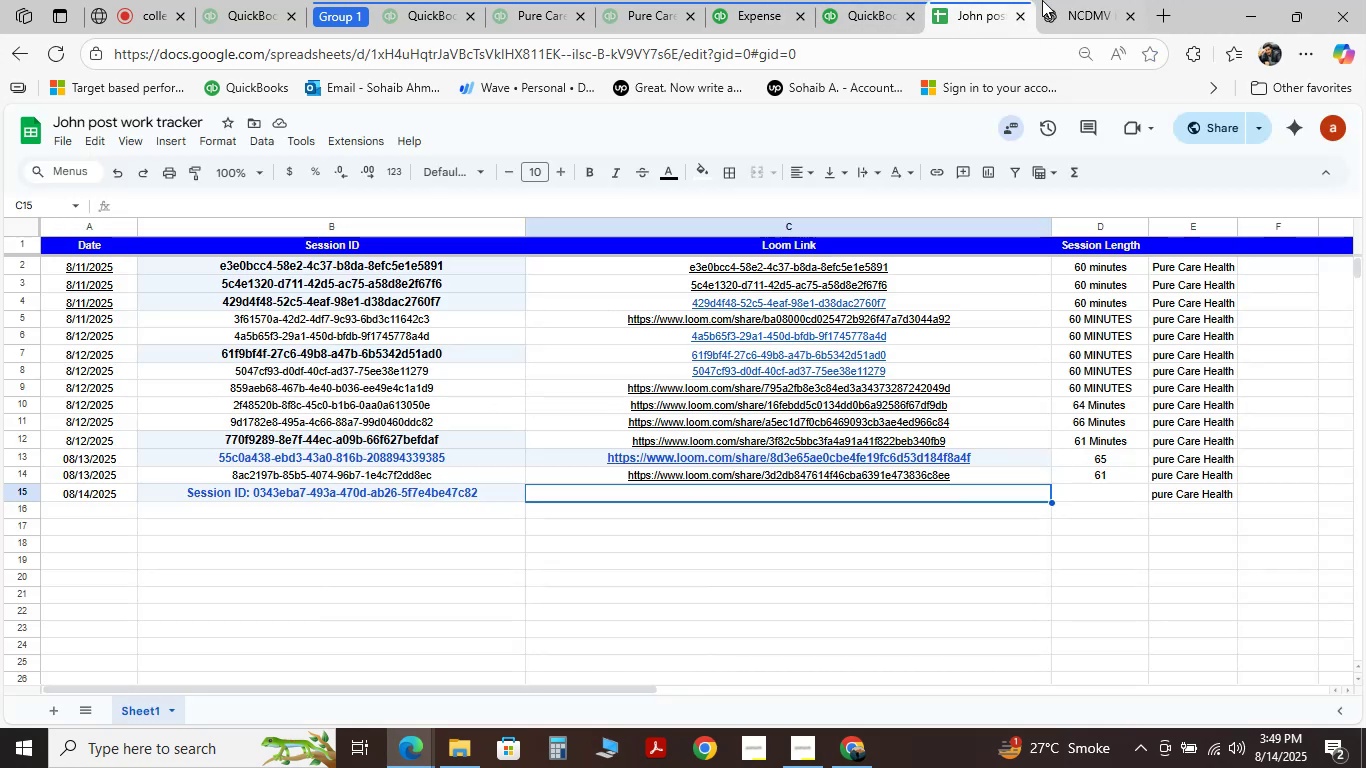 
left_click([1064, 0])
 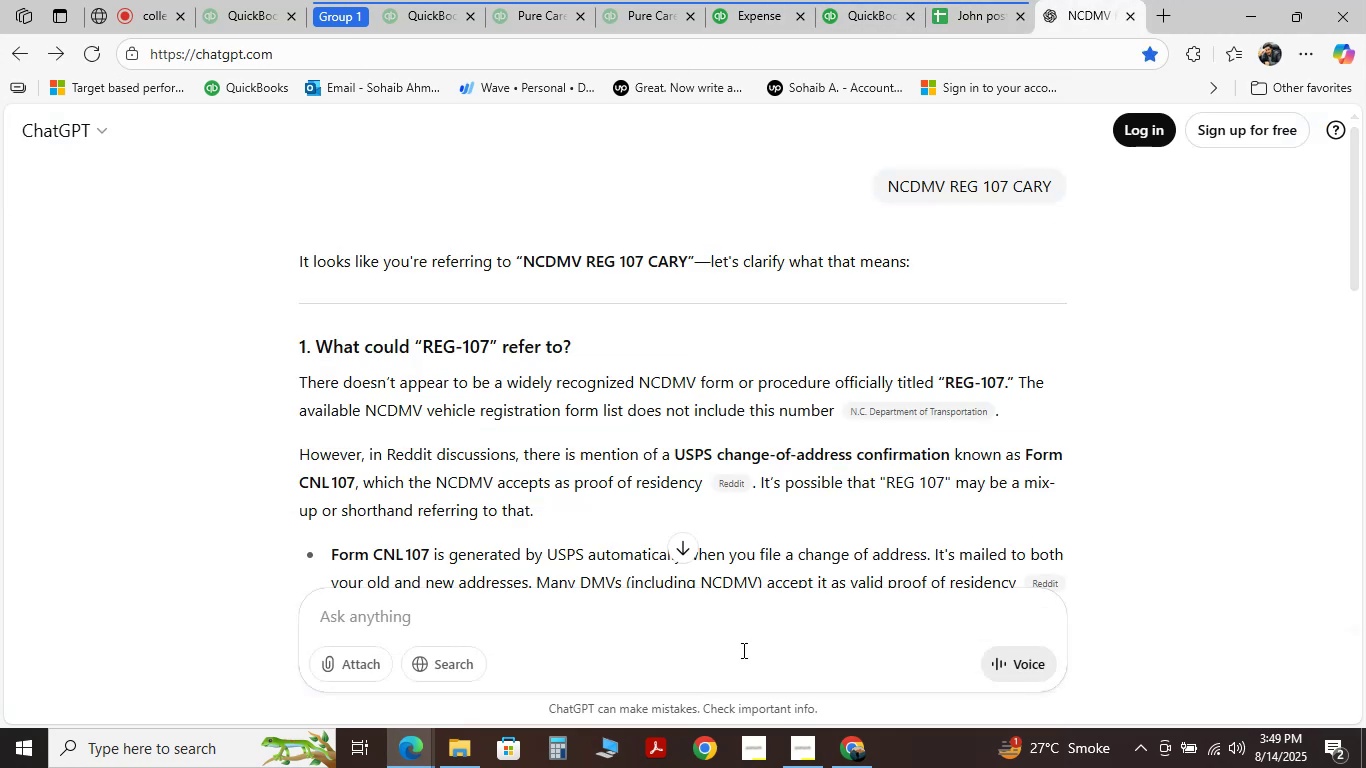 
scroll: coordinate [701, 615], scroll_direction: down, amount: 12.0
 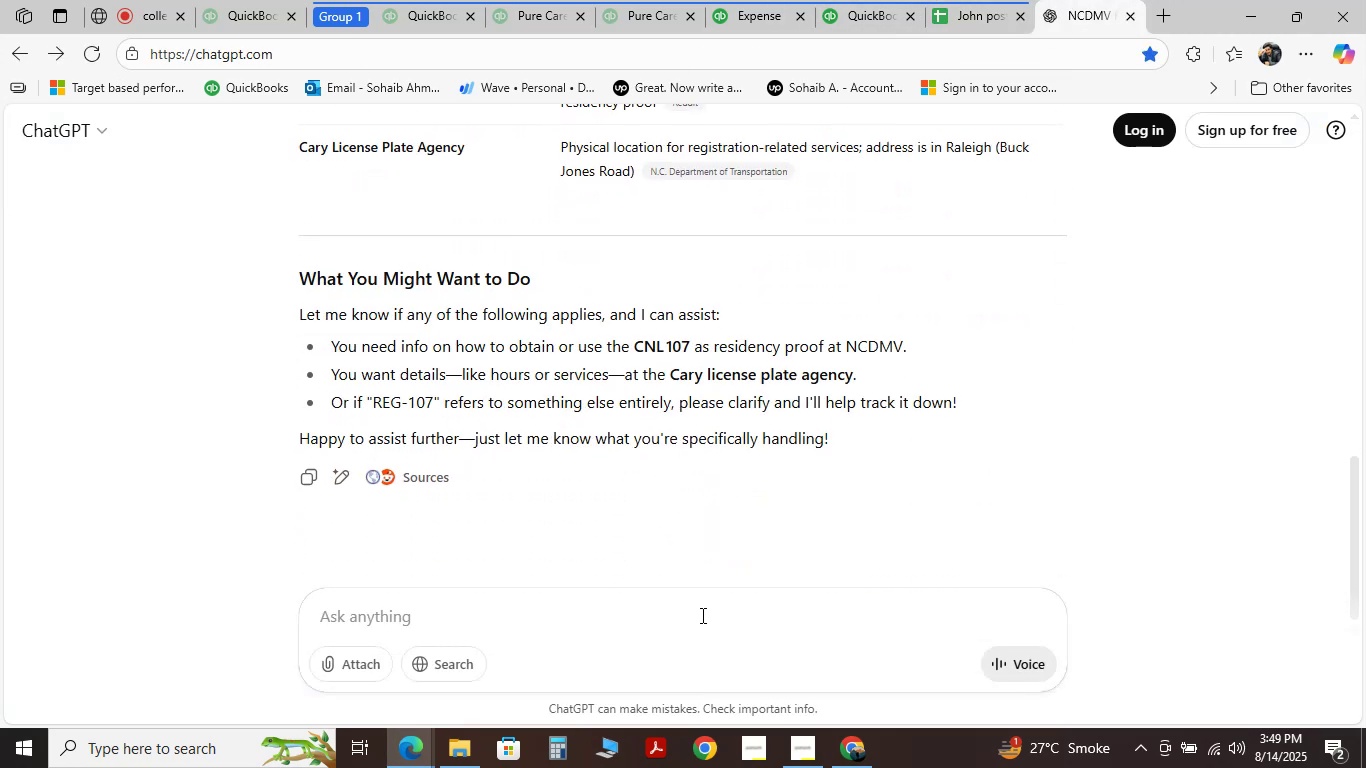 
left_click([701, 615])
 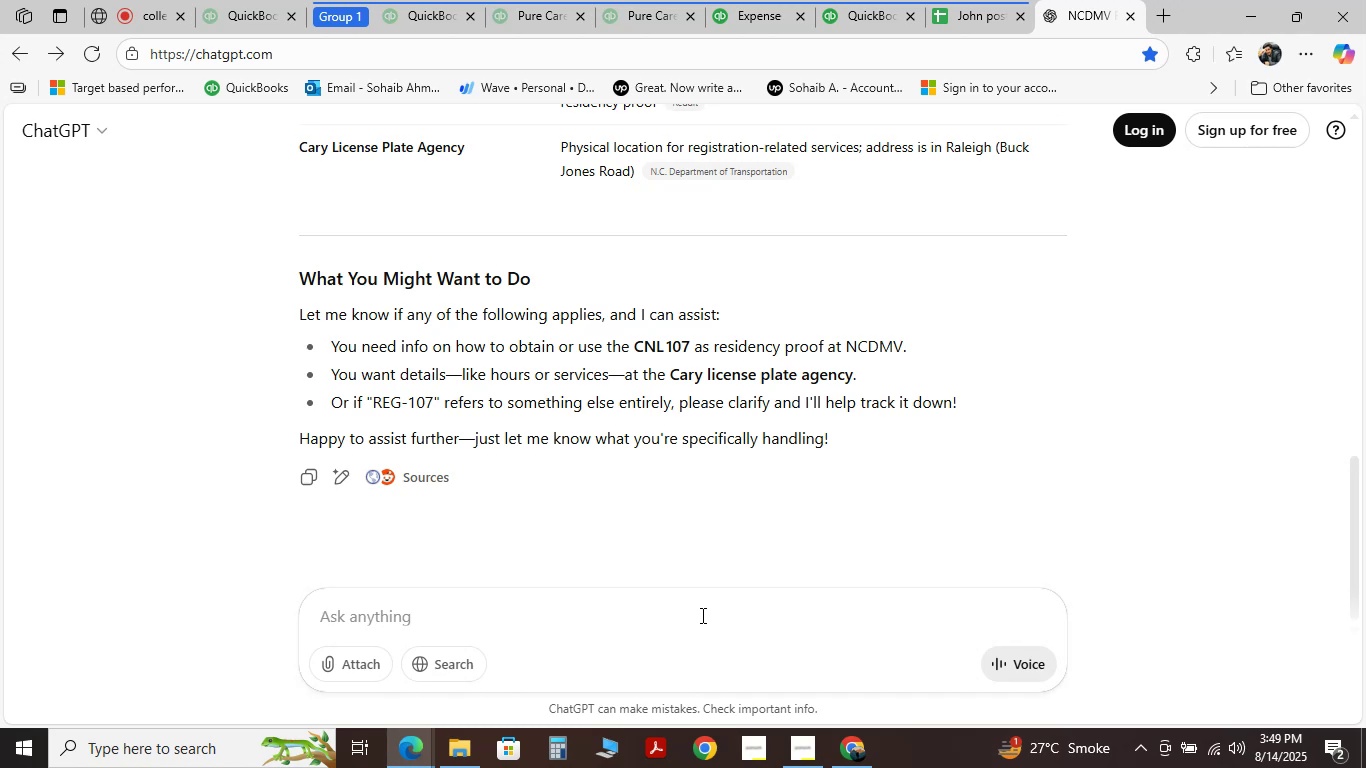 
type(how to classify it )
 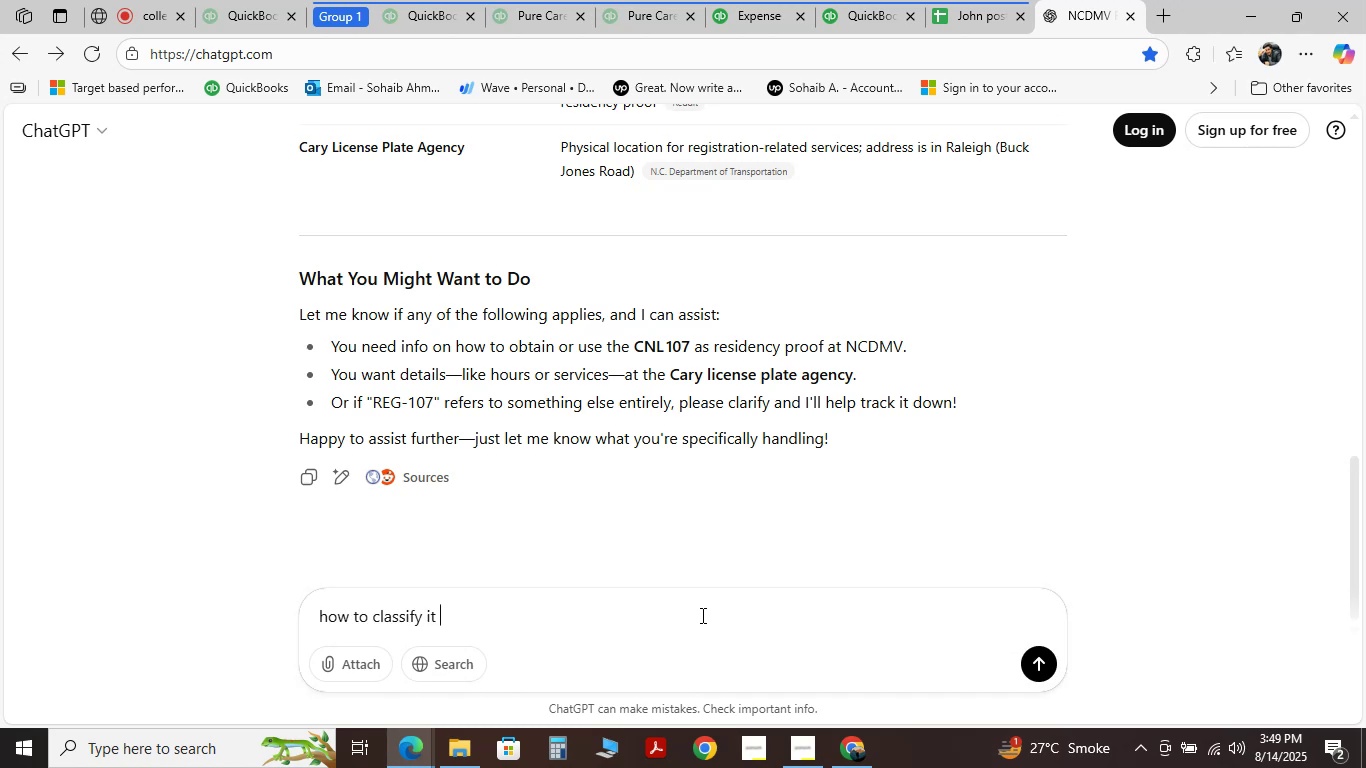 
key(Enter)
 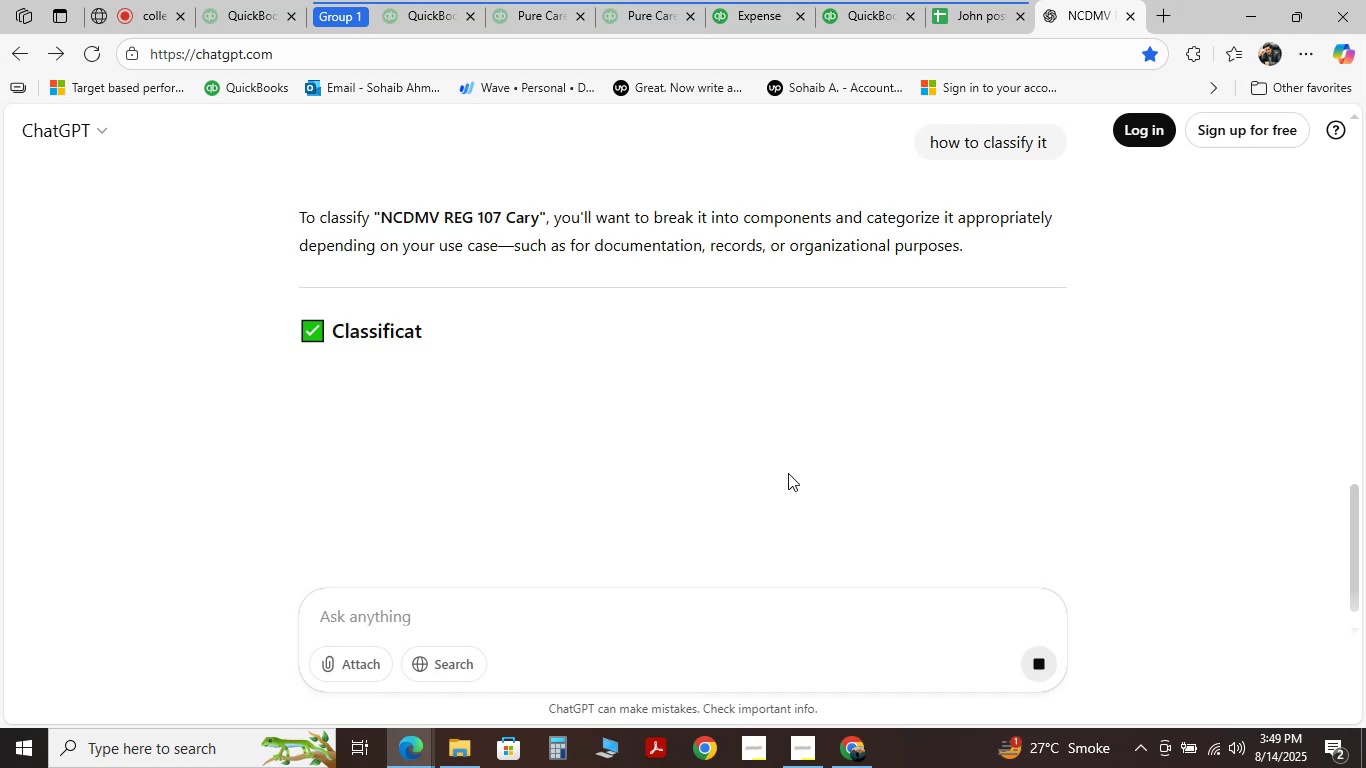 
scroll: coordinate [786, 473], scroll_direction: down, amount: 12.0
 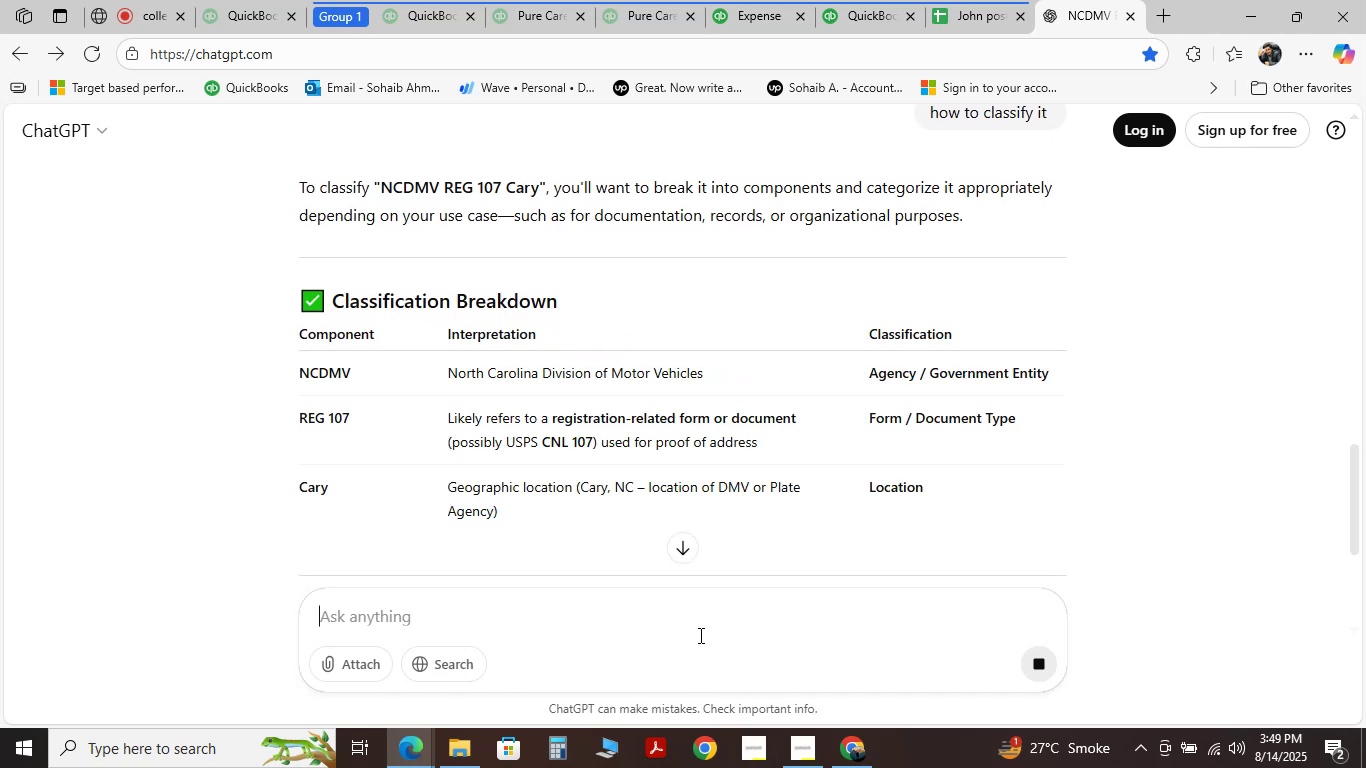 
type(can i put this to tas)
key(Backspace)
type(xes and licemse)
 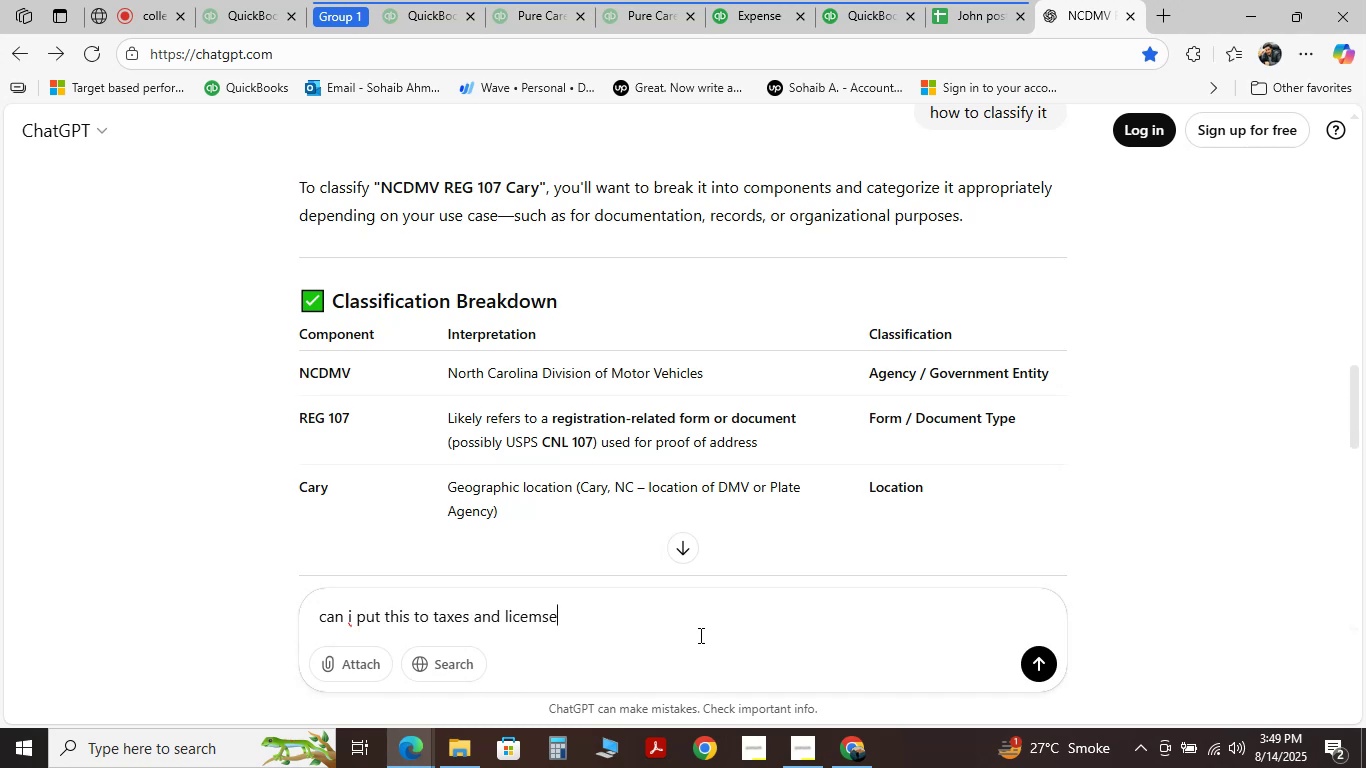 
key(Enter)
 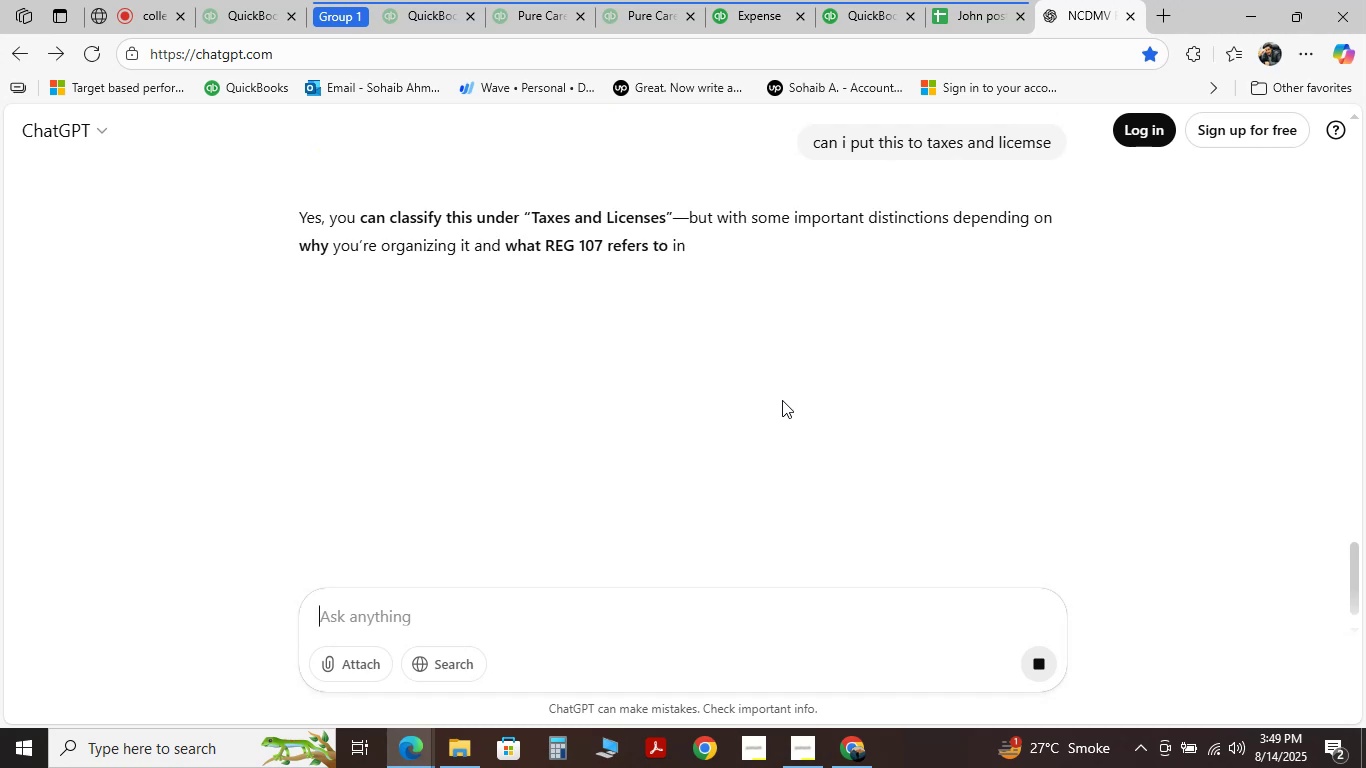 
scroll: coordinate [782, 400], scroll_direction: down, amount: 8.0
 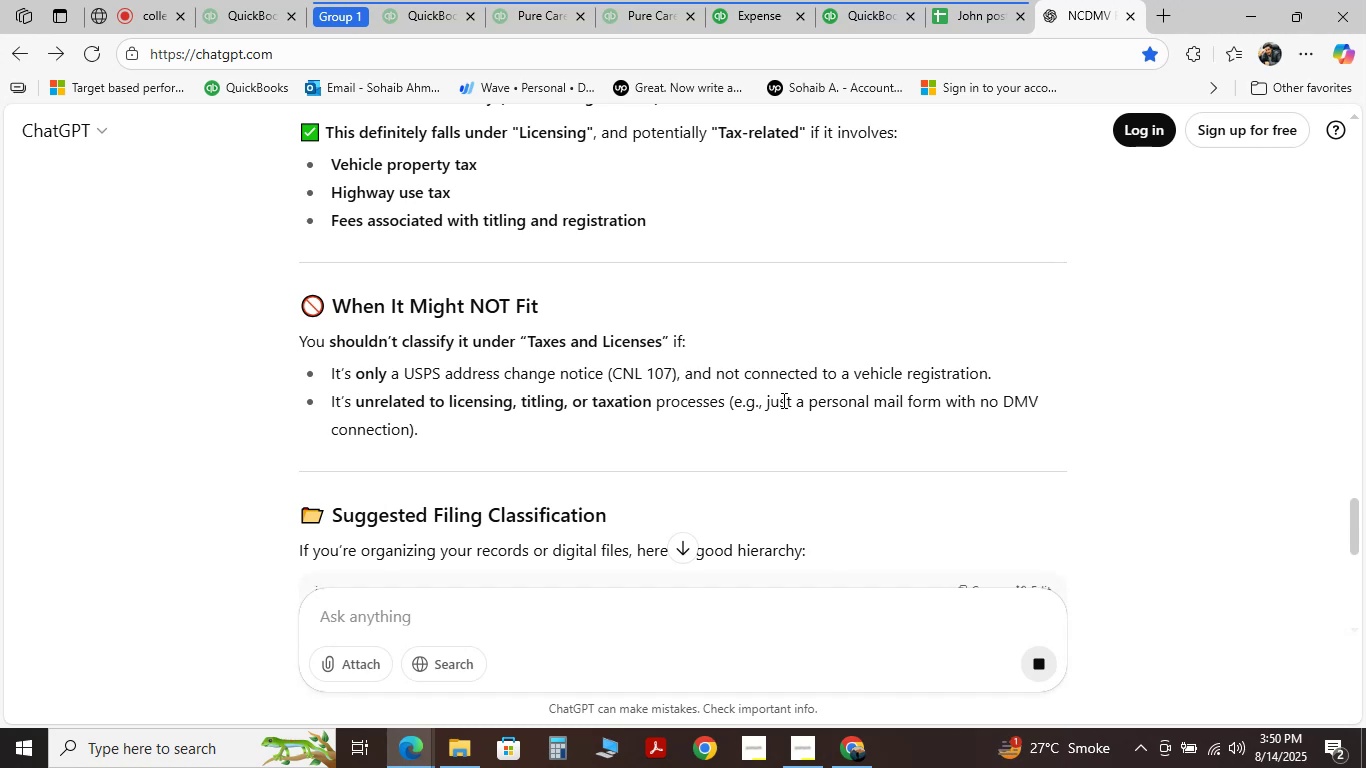 
wait(5.27)
 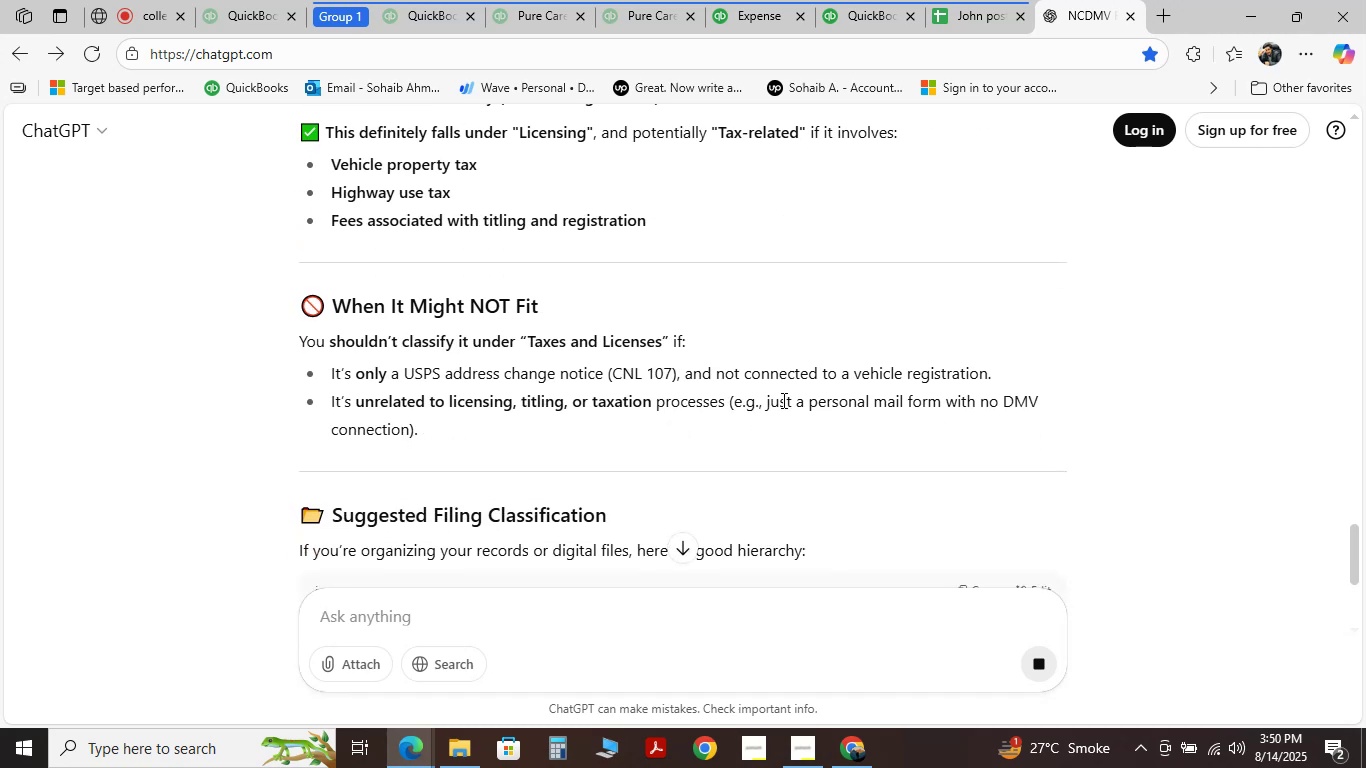 
scroll: coordinate [775, 397], scroll_direction: down, amount: 7.0
 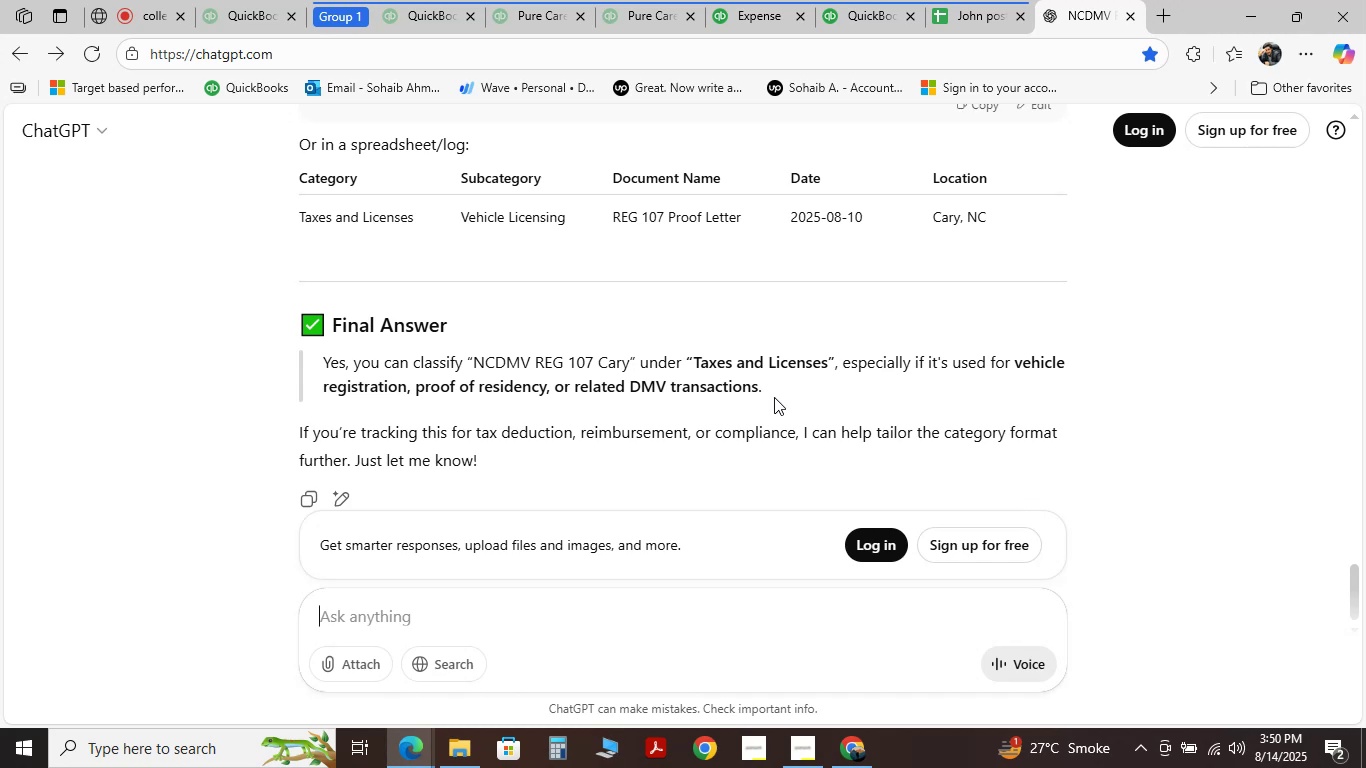 
wait(8.16)
 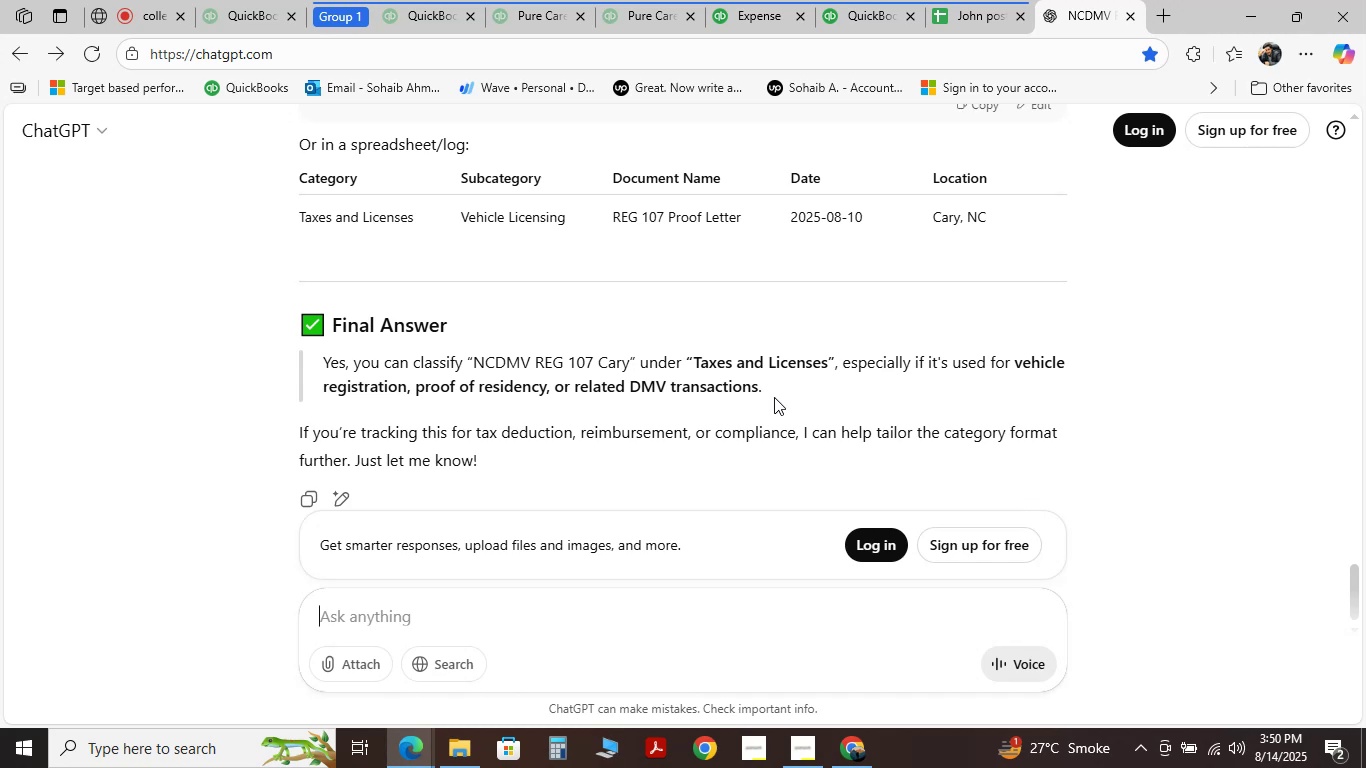 
scroll: coordinate [774, 397], scroll_direction: down, amount: 4.0
 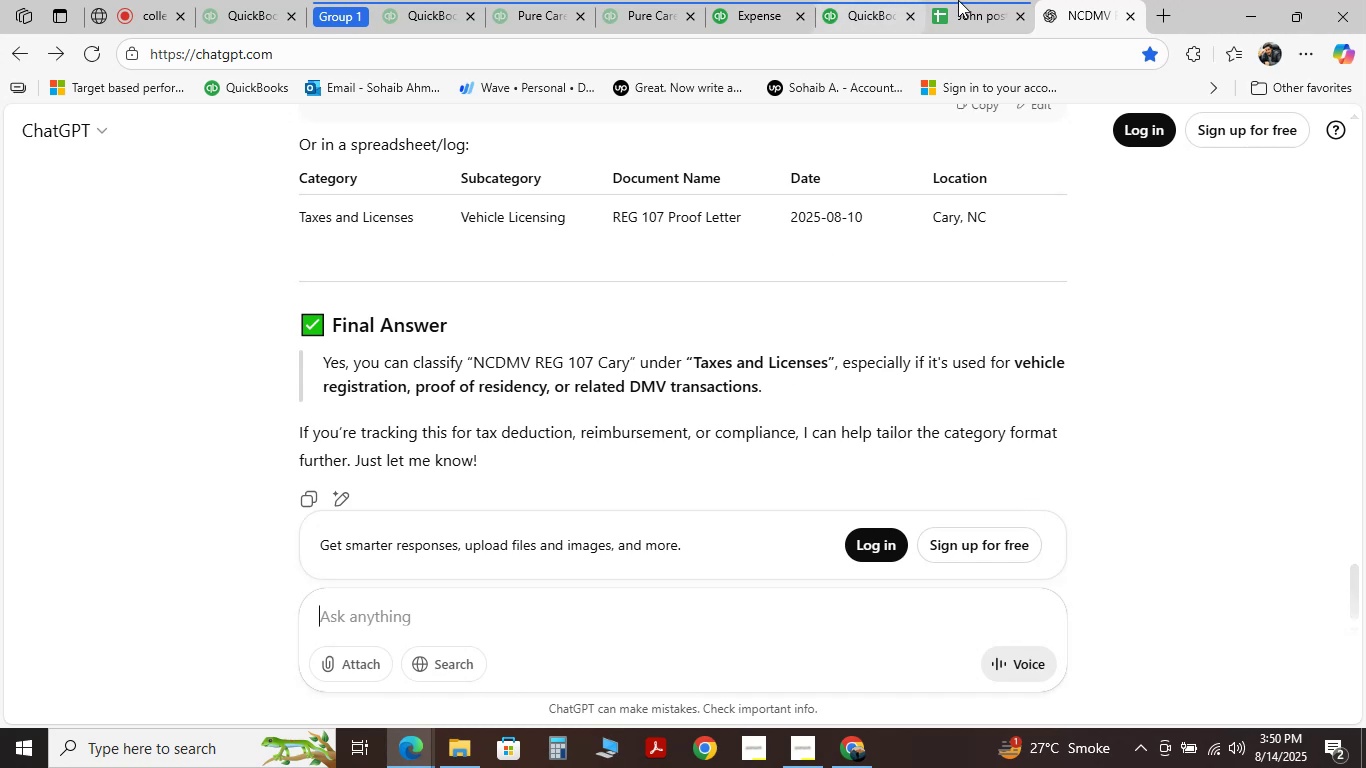 
left_click([957, 0])
 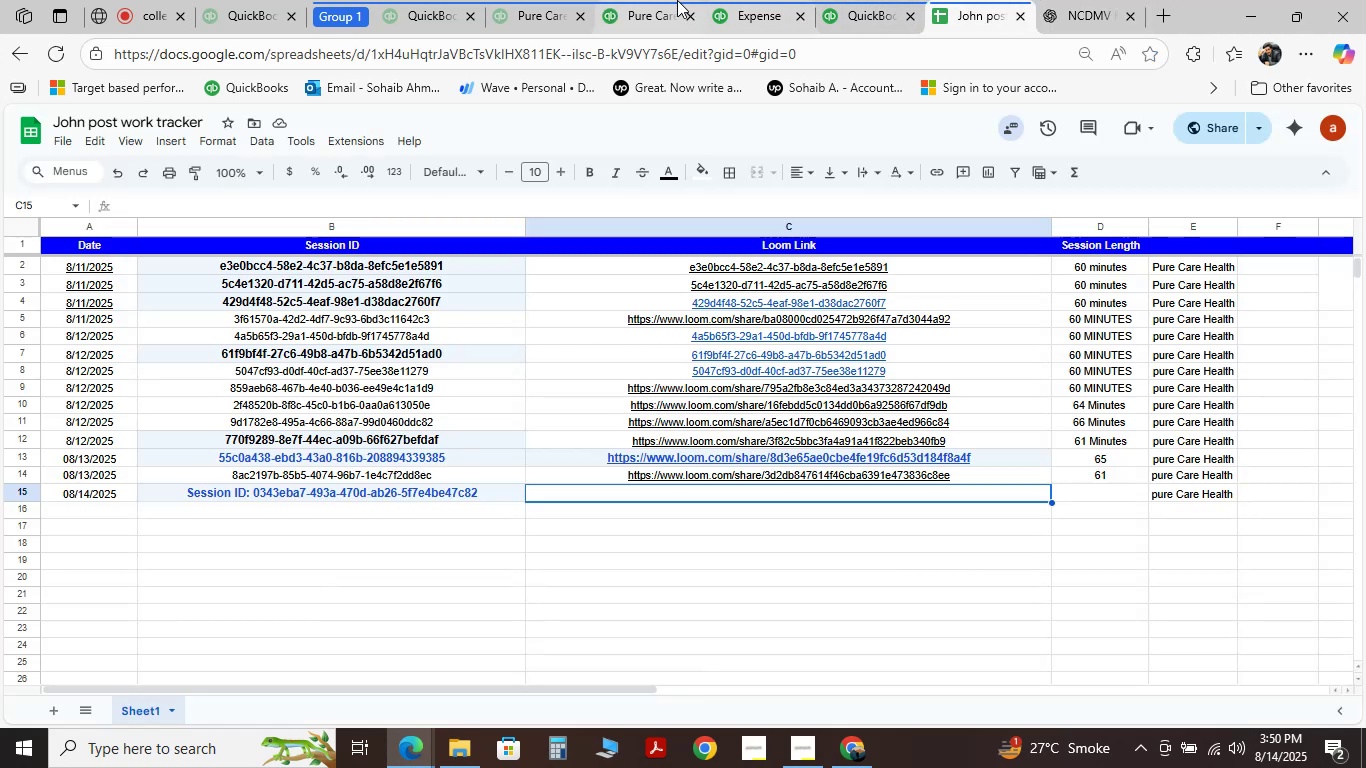 
left_click([624, 0])
 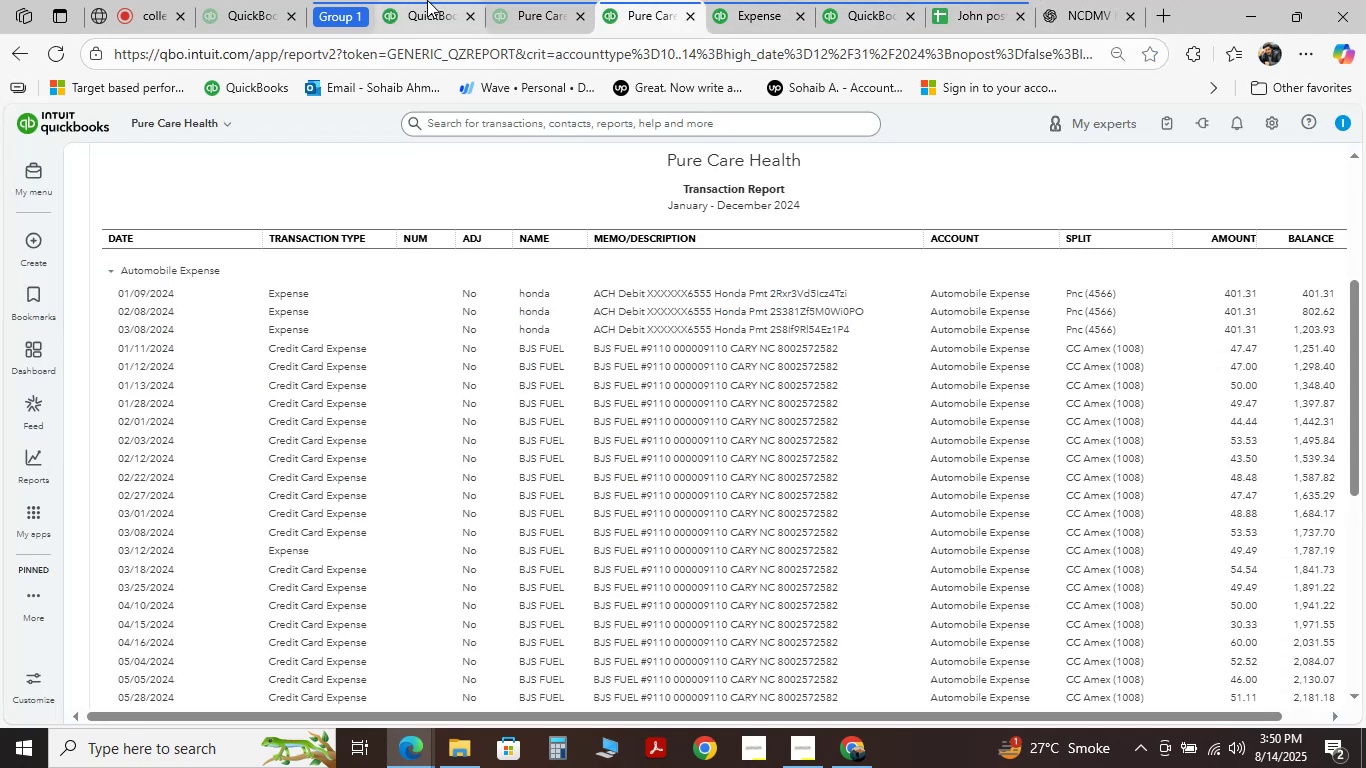 
left_click([427, 0])
 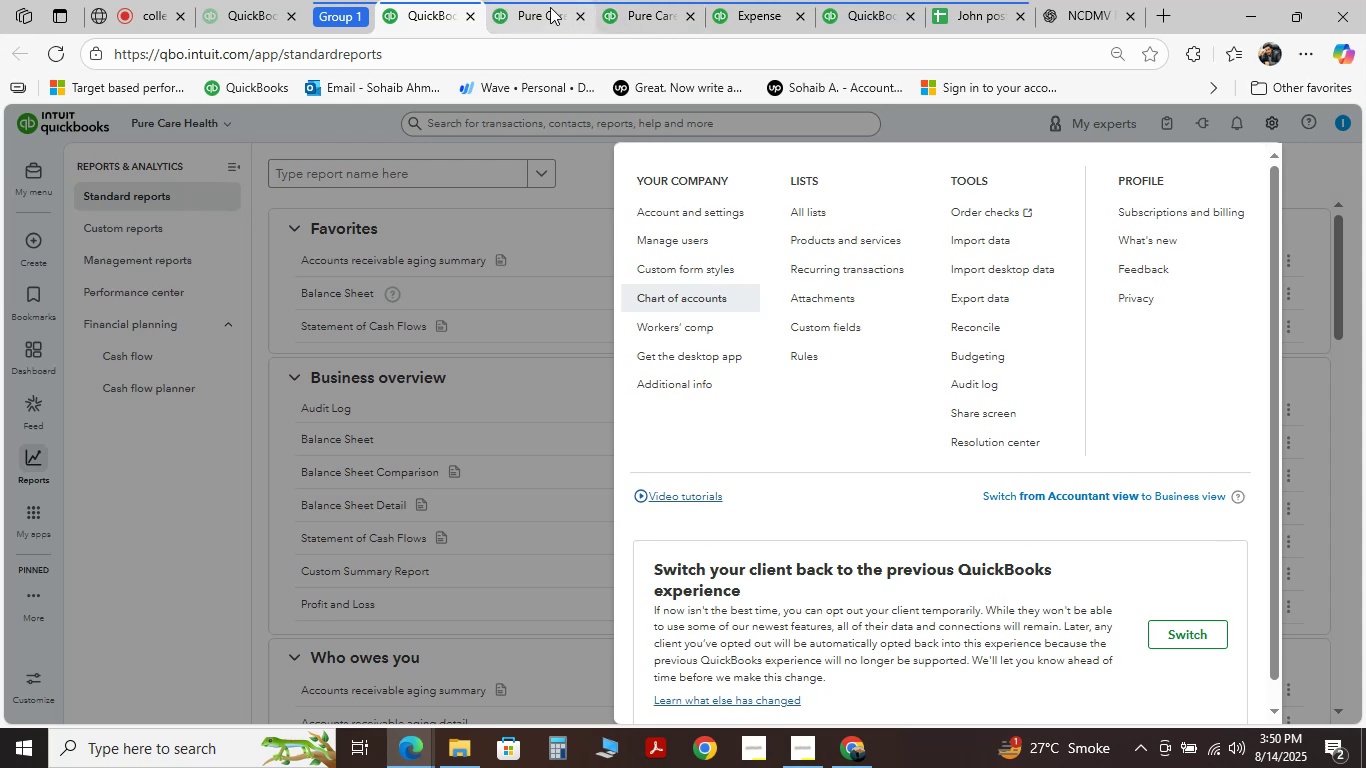 
left_click([549, 6])
 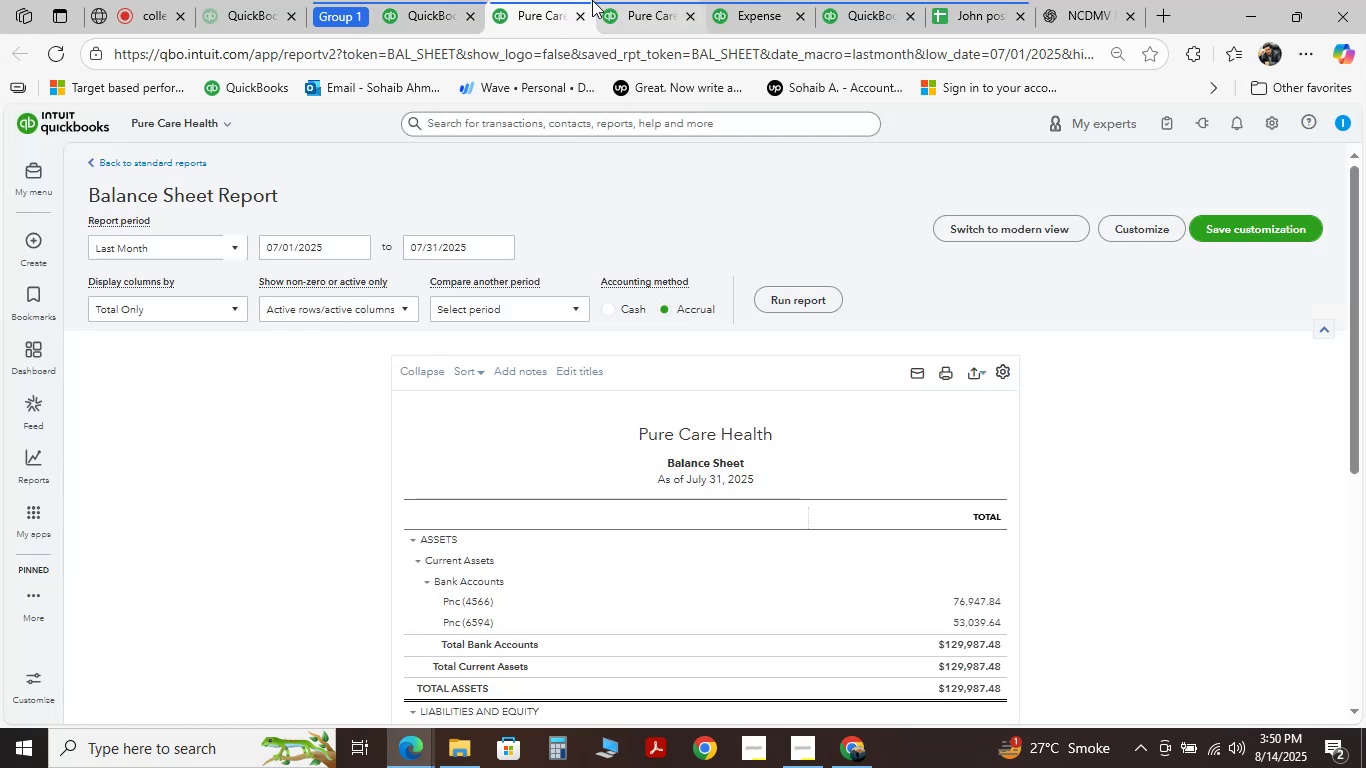 
left_click([435, 0])
 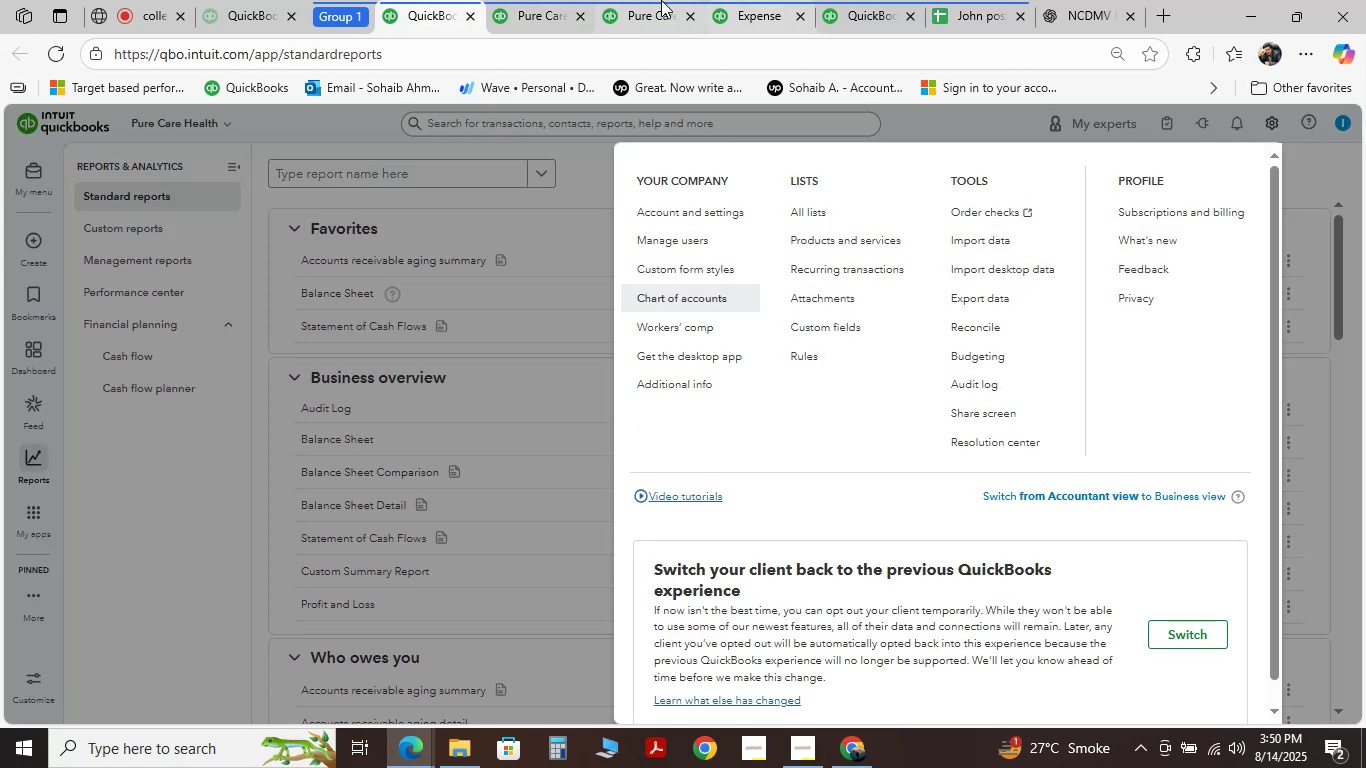 
left_click([661, 0])
 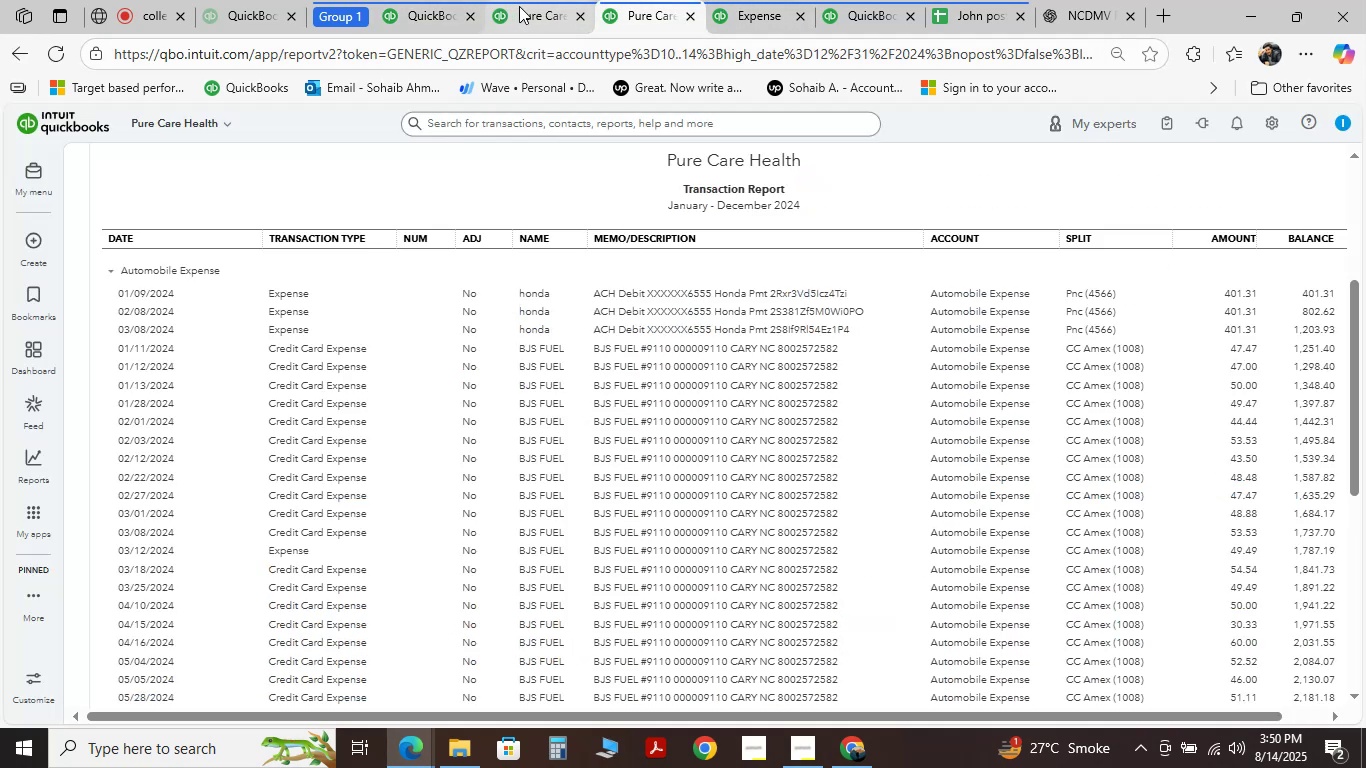 
left_click([561, 0])
 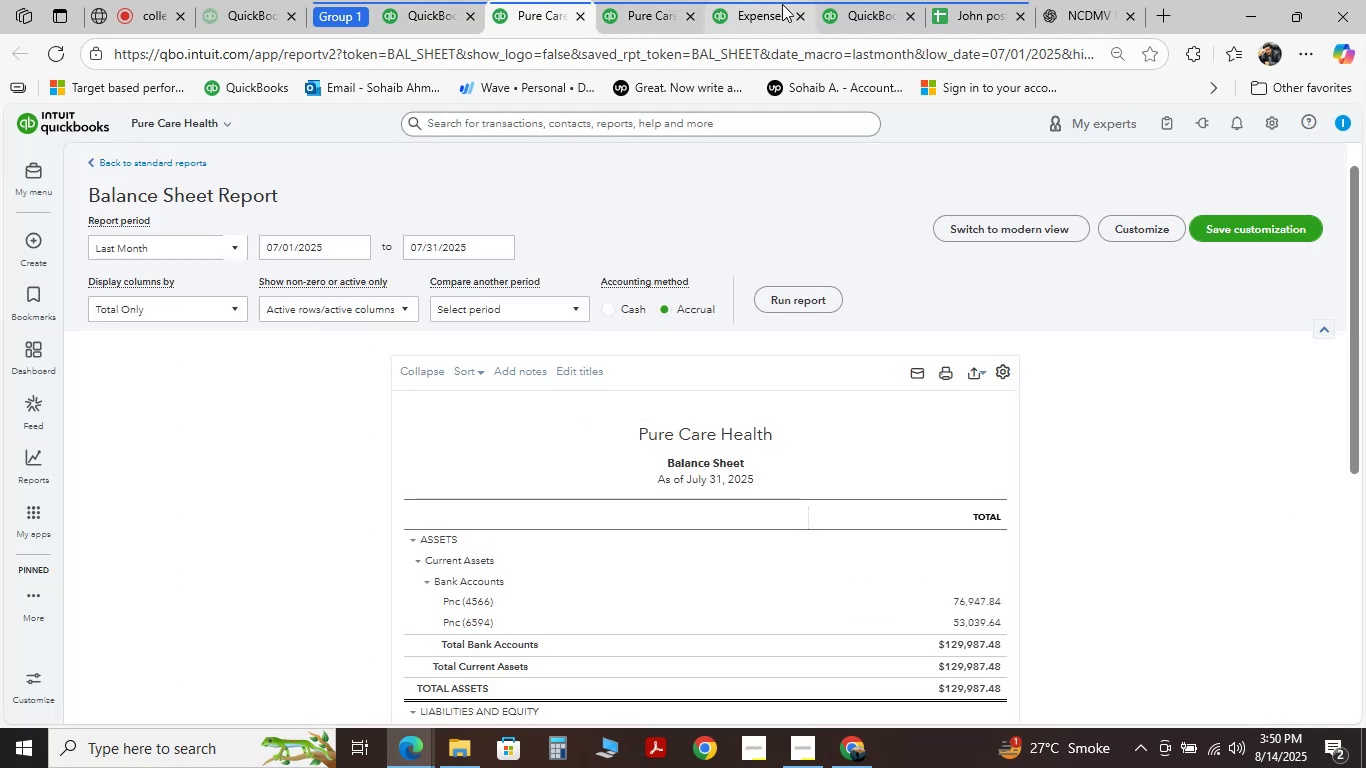 
left_click([782, 4])
 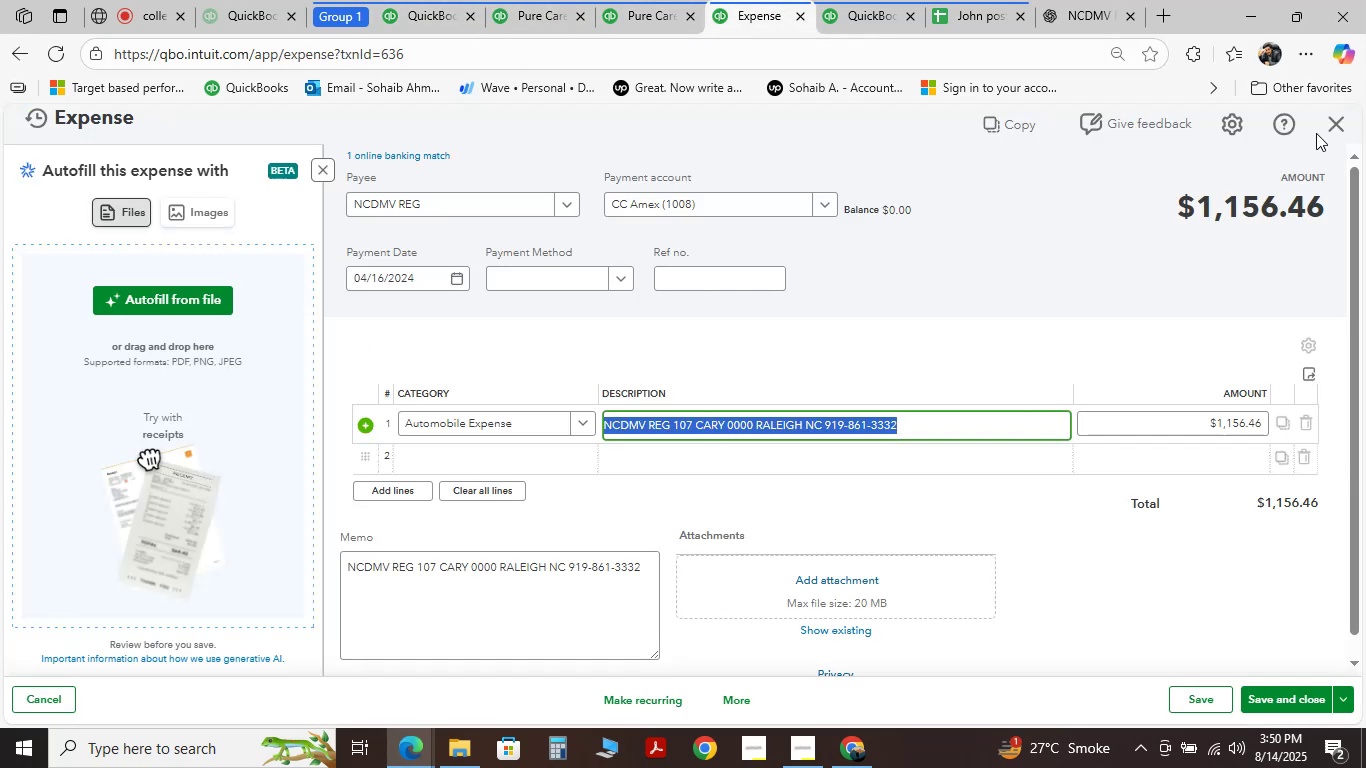 
left_click([1340, 131])
 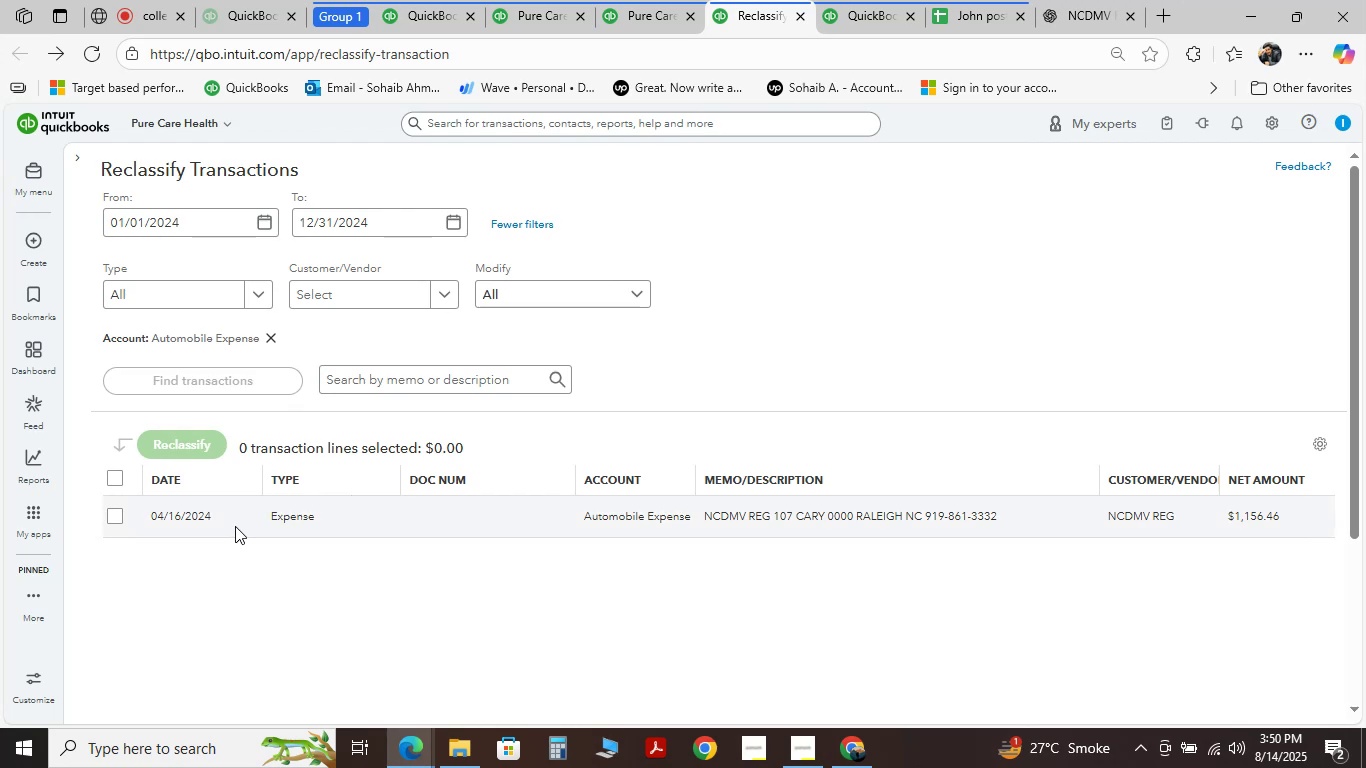 
wait(5.52)
 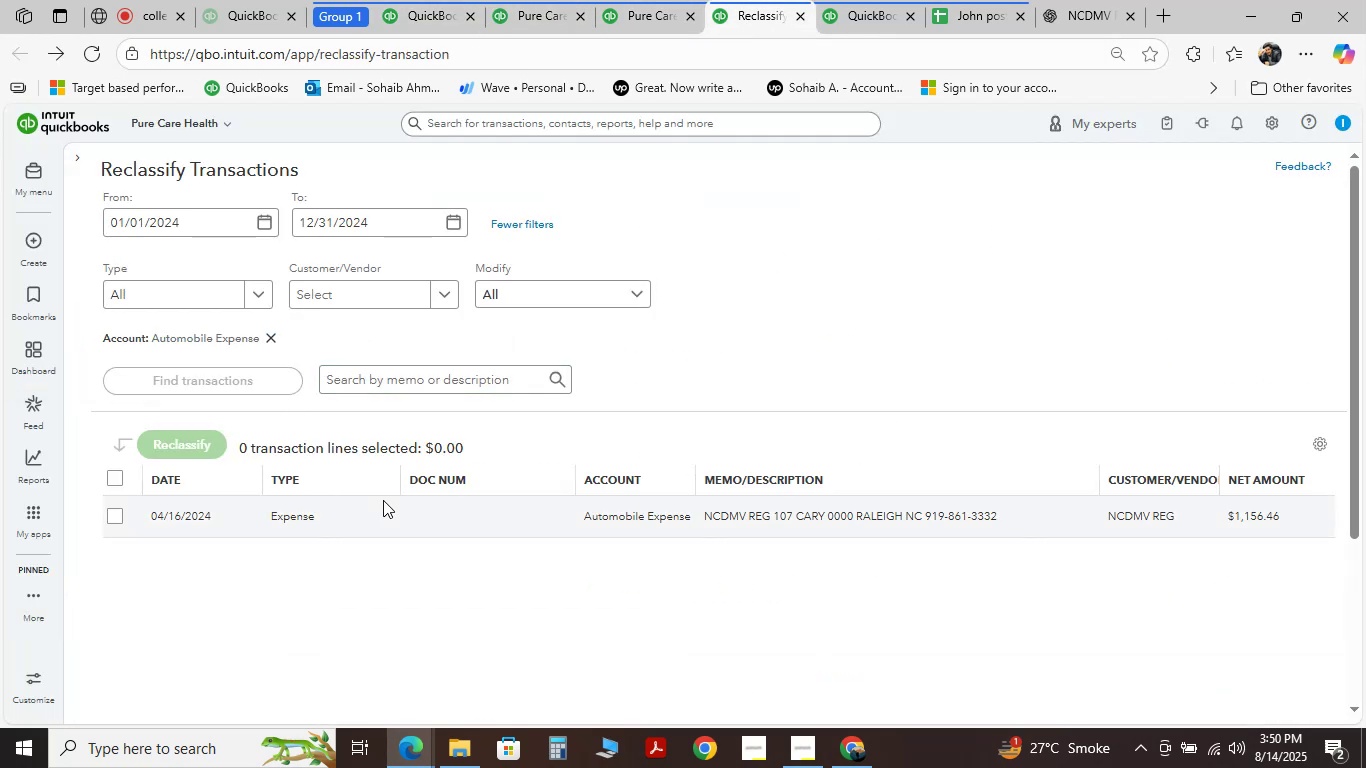 
left_click([190, 451])
 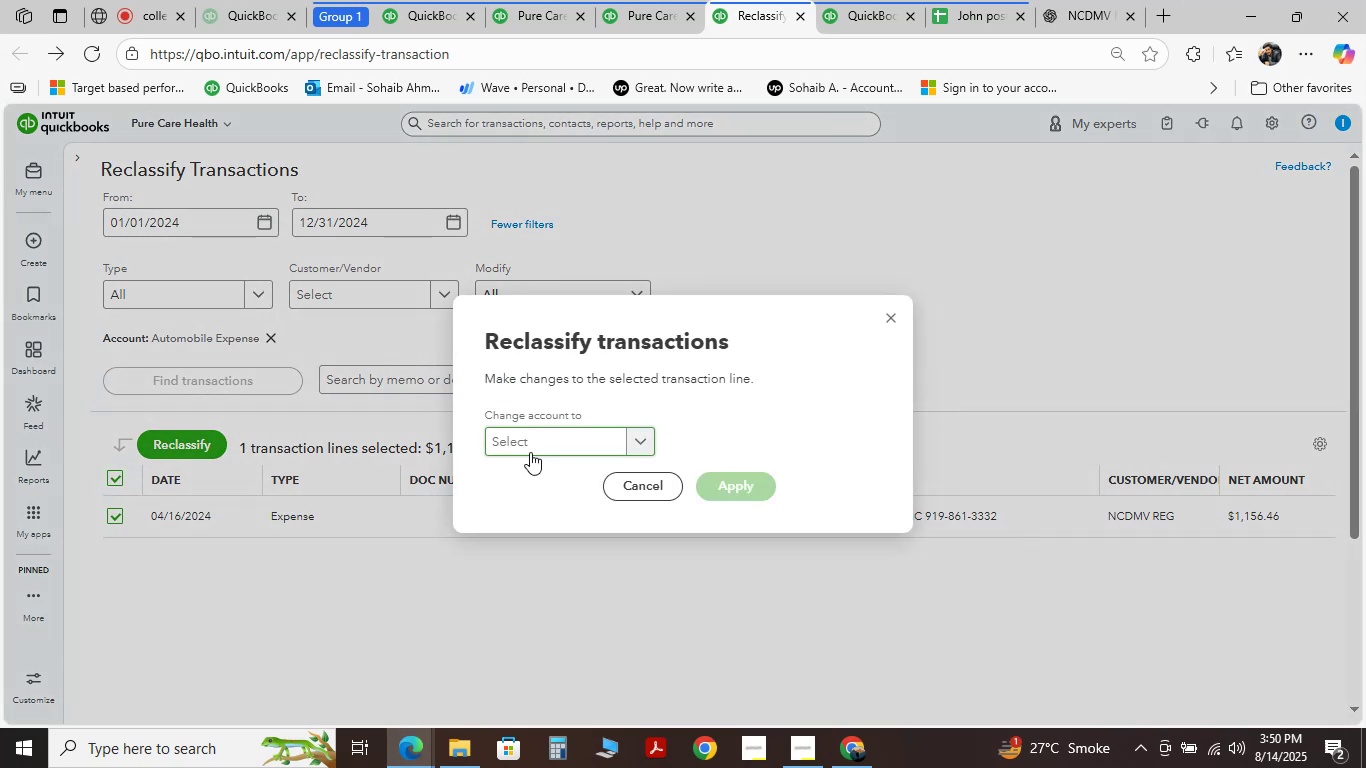 
left_click([530, 452])
 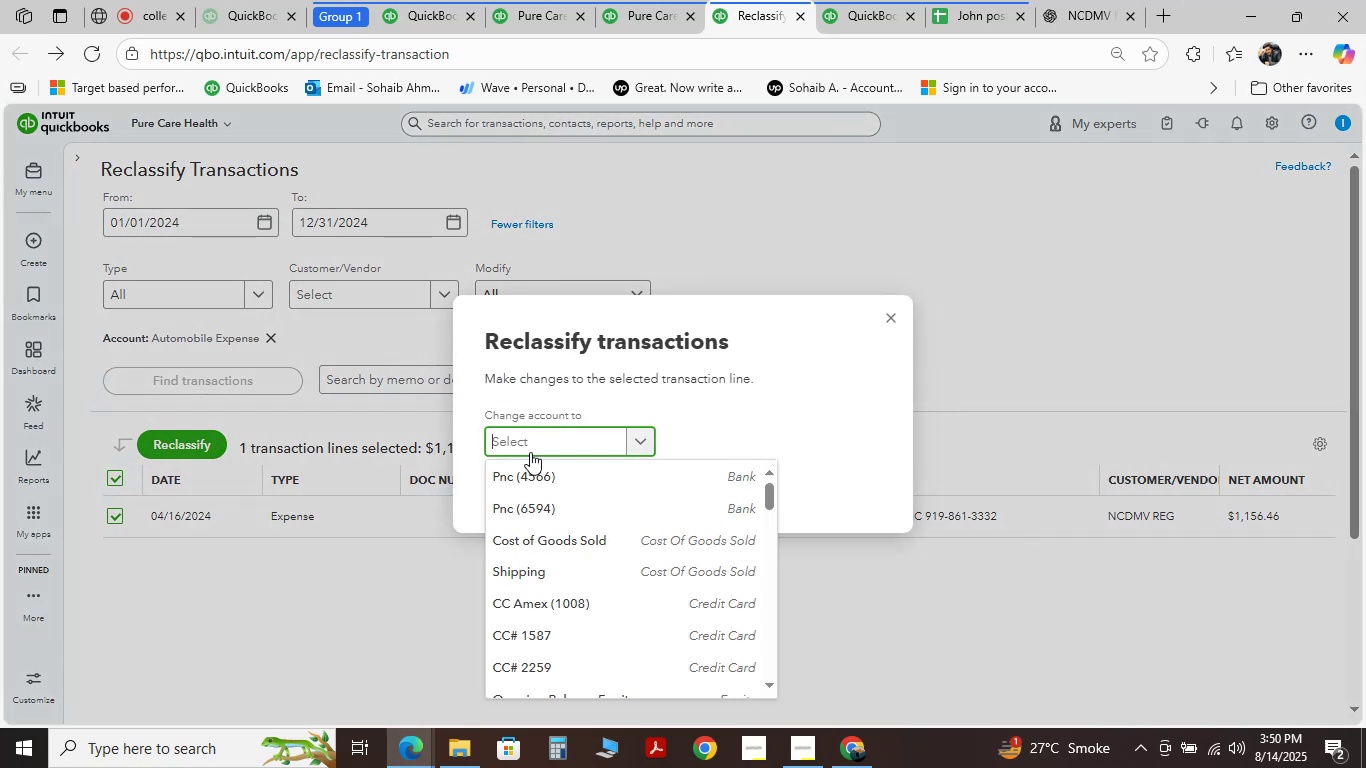 
type(ask)
 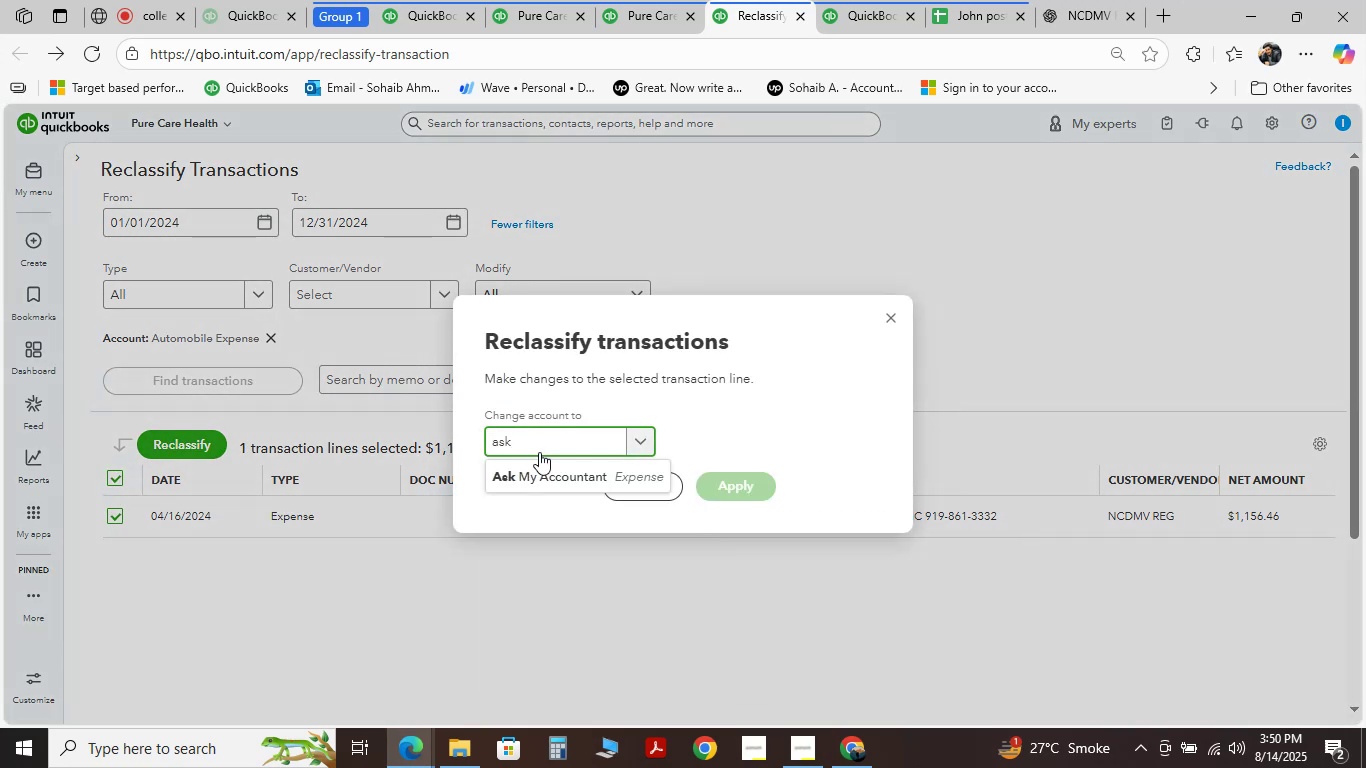 
left_click([568, 474])
 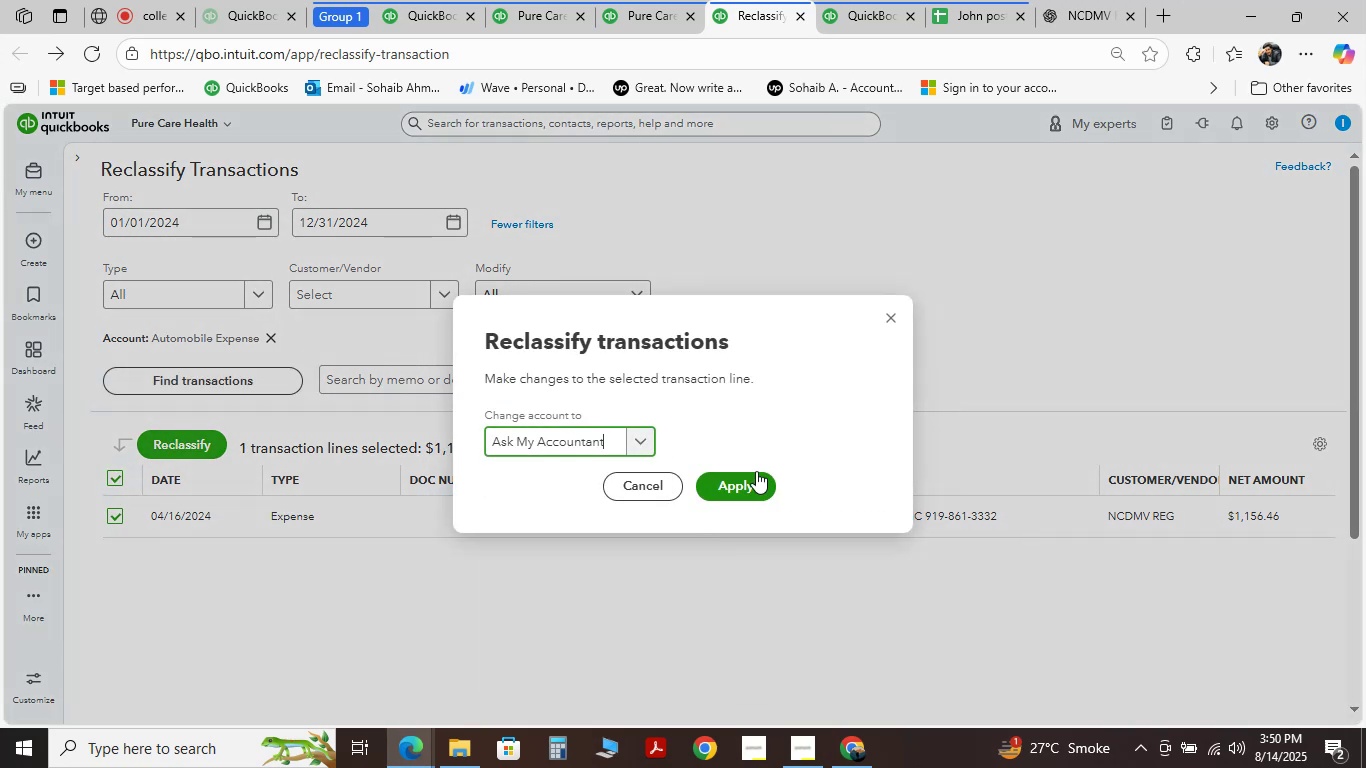 
left_click([752, 474])
 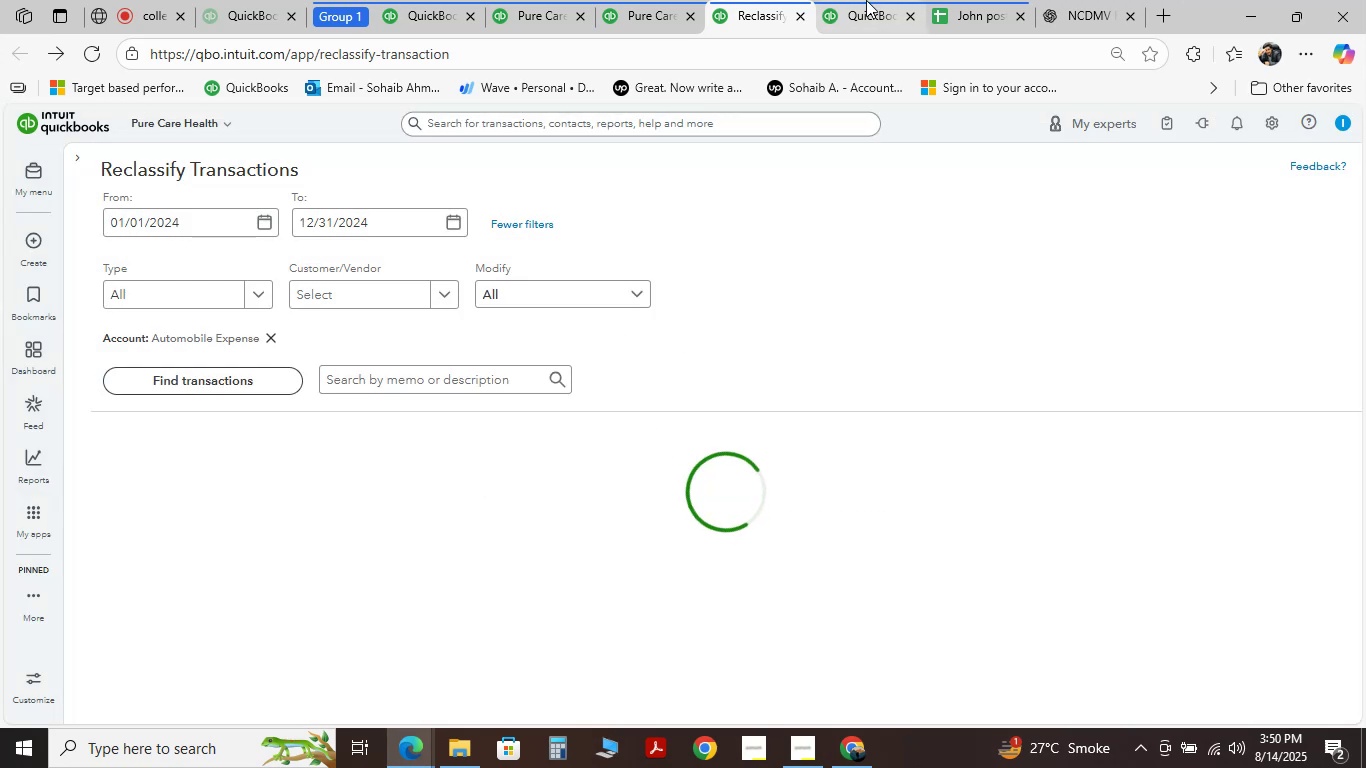 
left_click([866, 0])
 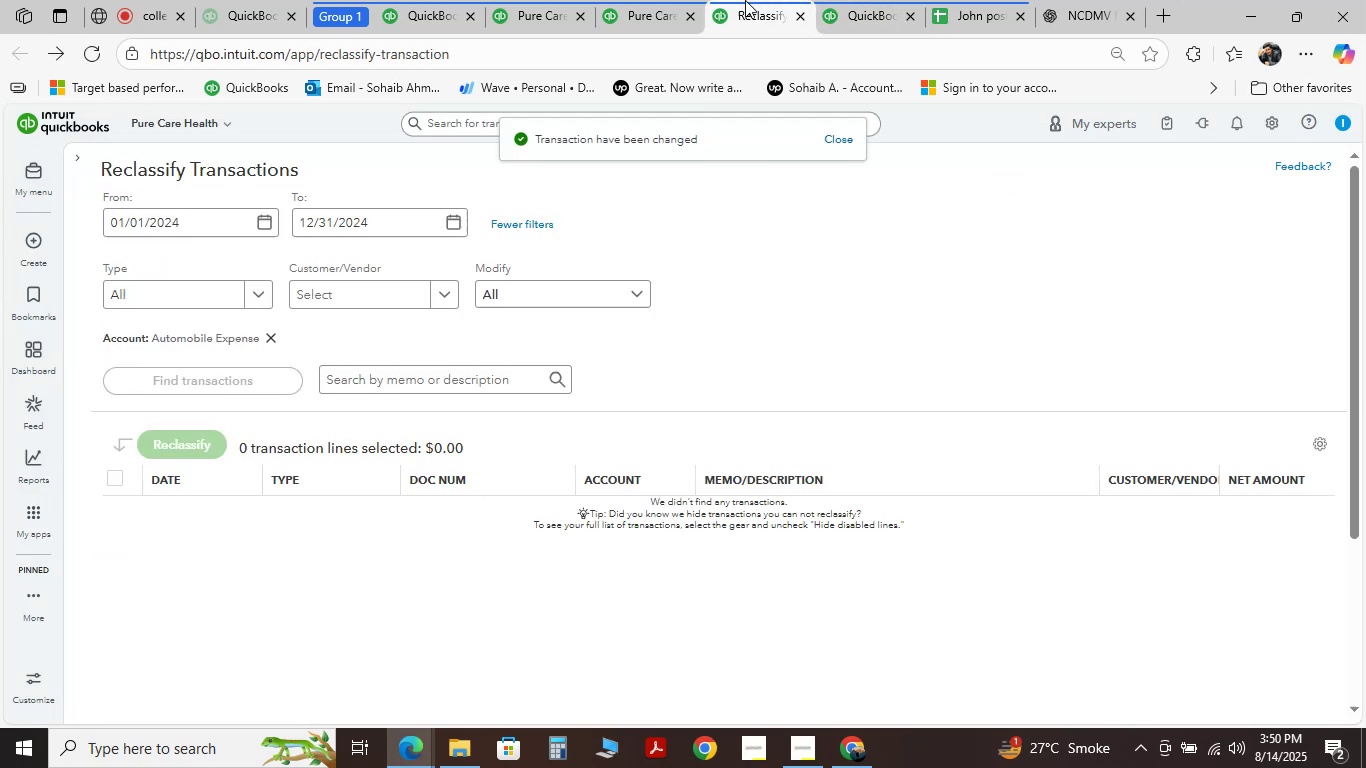 
double_click([681, 0])
 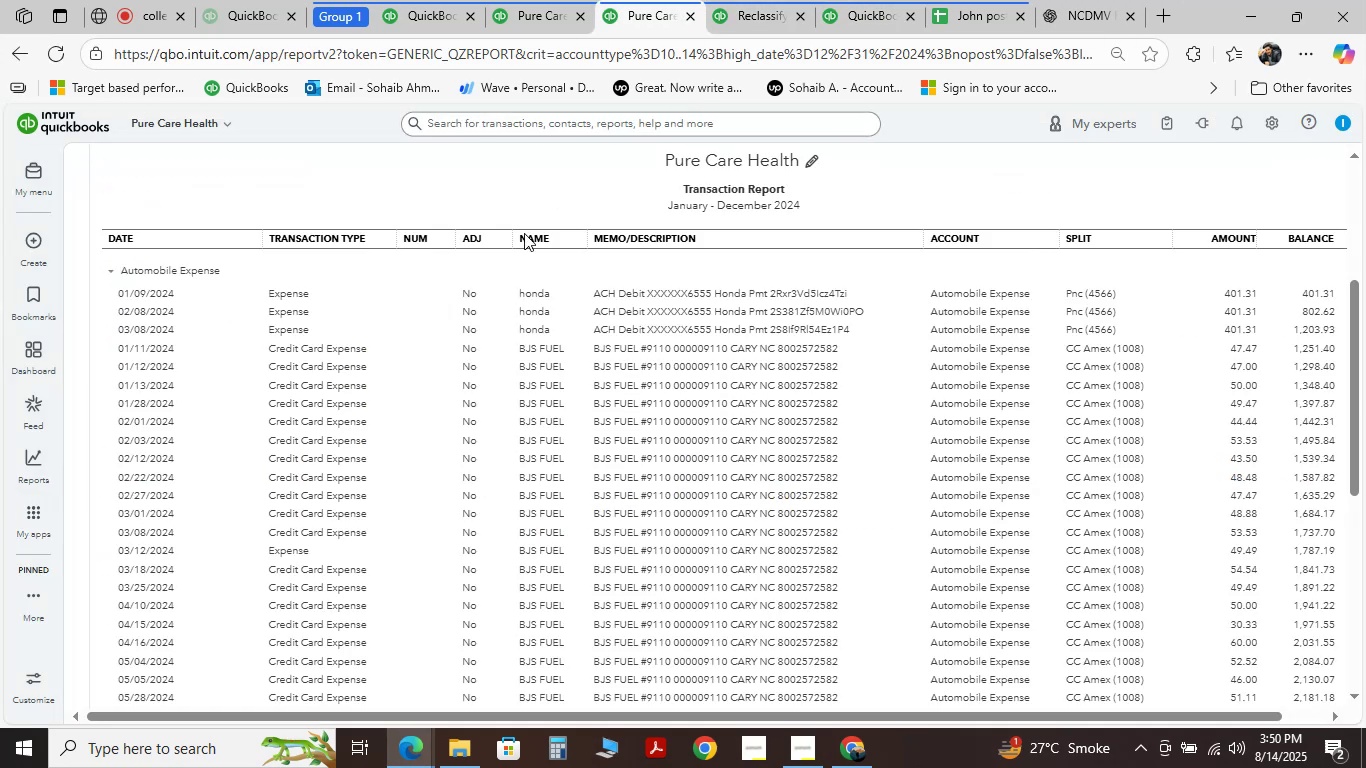 
scroll: coordinate [370, 297], scroll_direction: up, amount: 9.0
 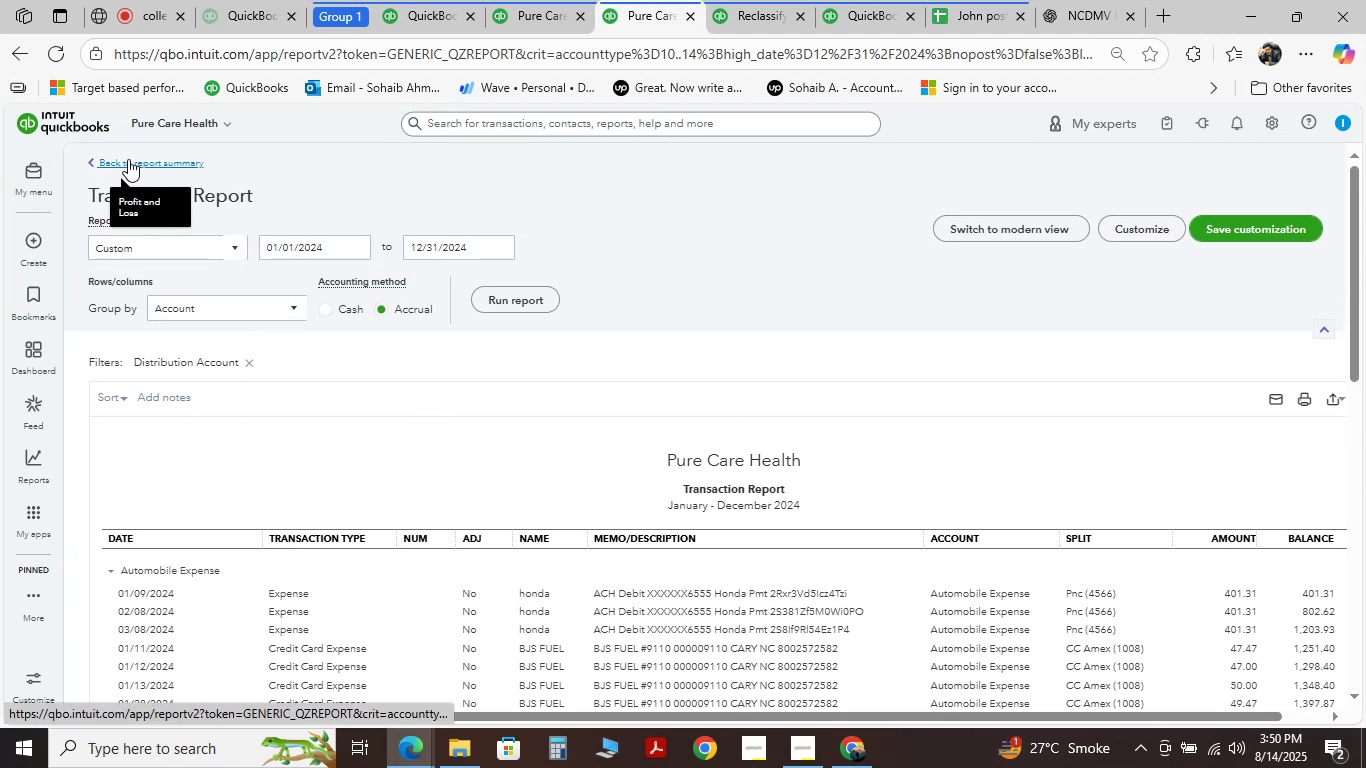 
left_click([128, 159])
 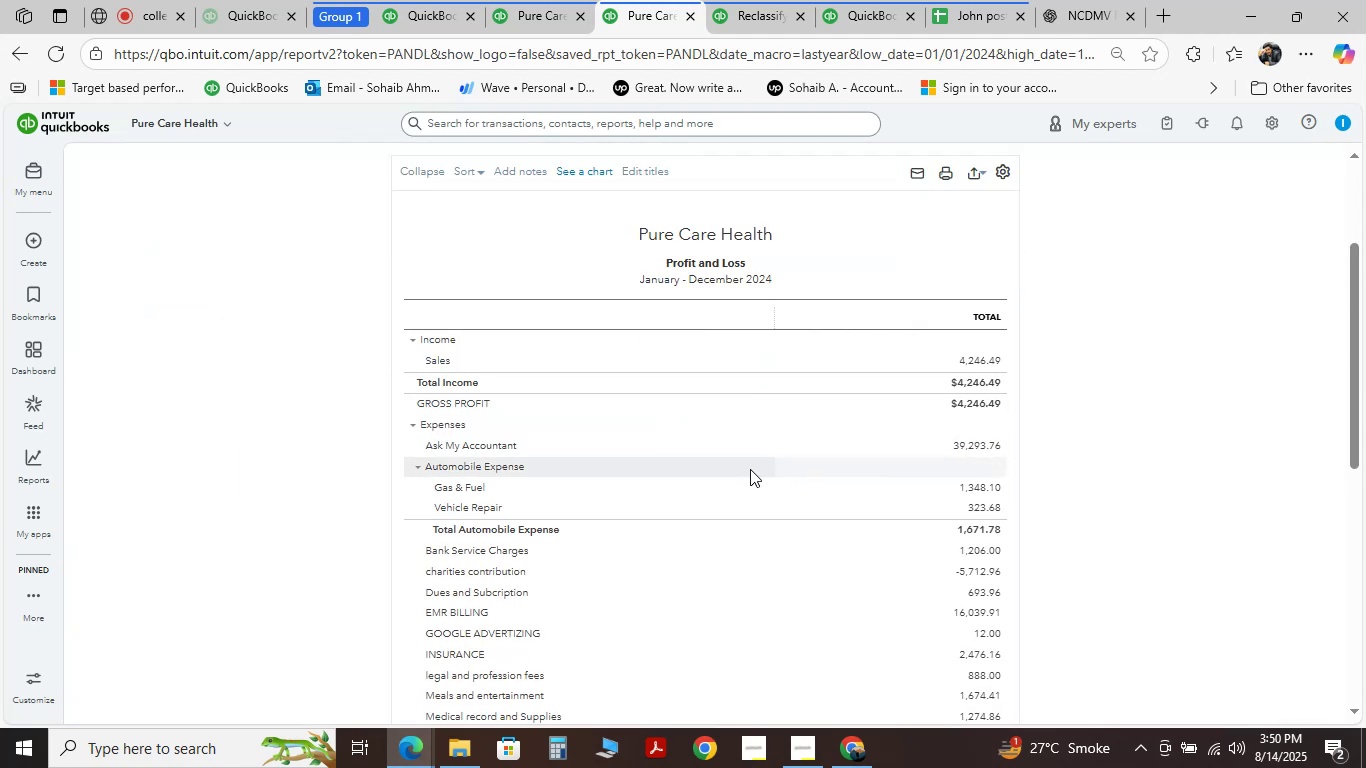 
wait(7.79)
 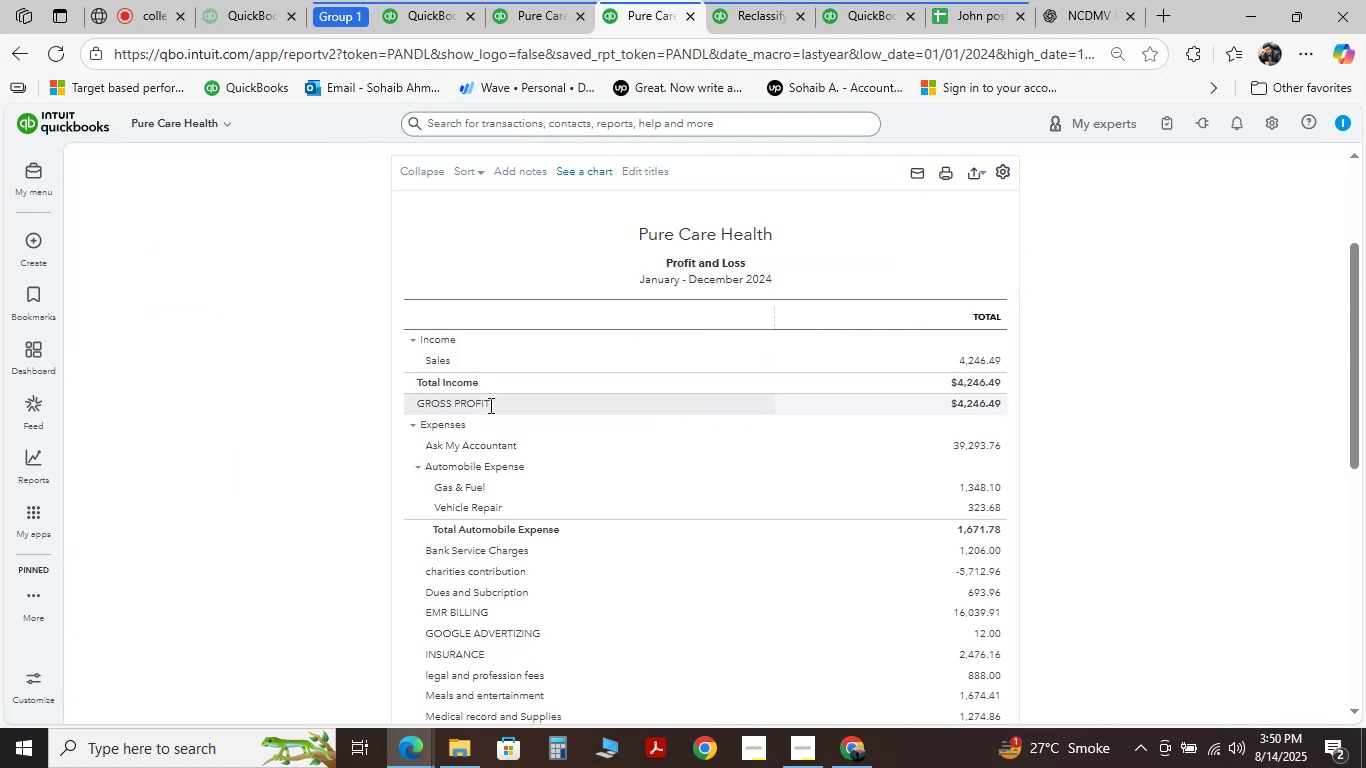 
left_click([995, 551])
 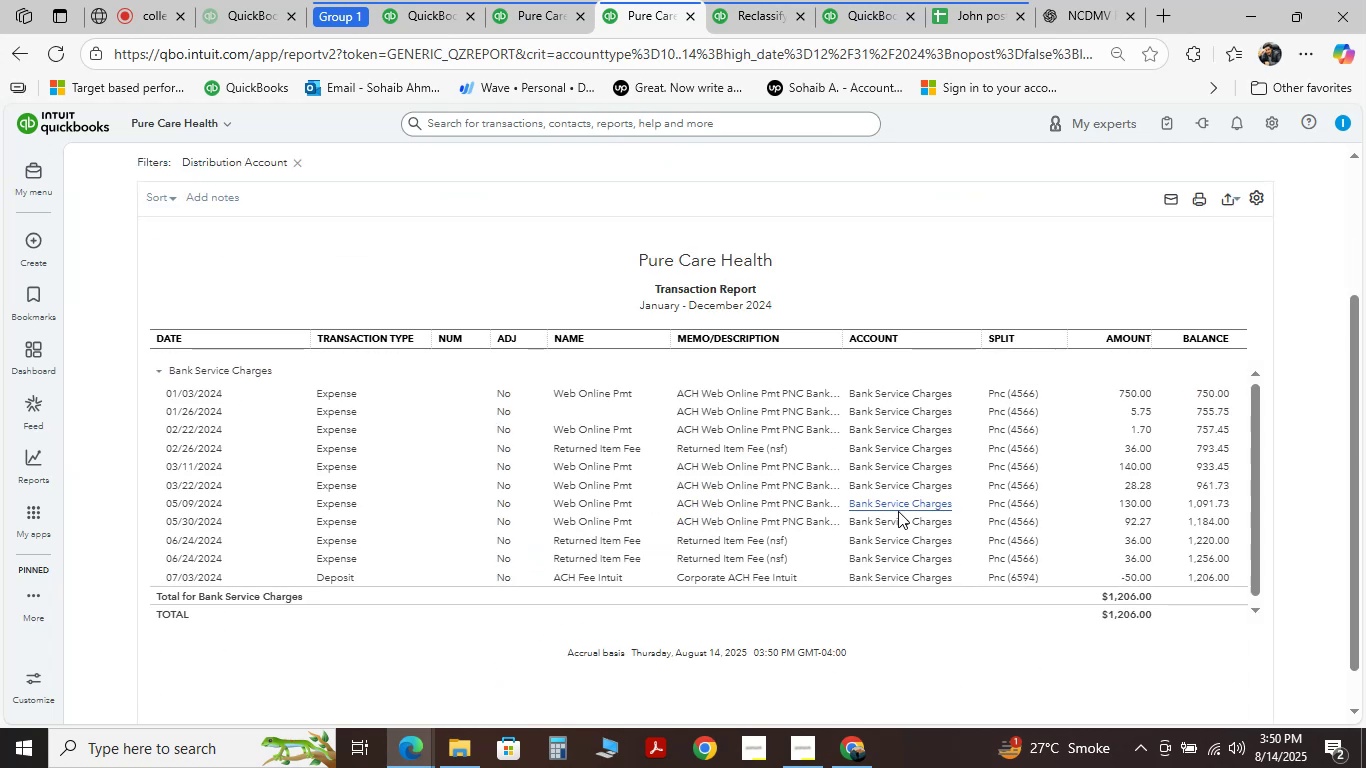 
scroll: coordinate [691, 518], scroll_direction: down, amount: 1.0
 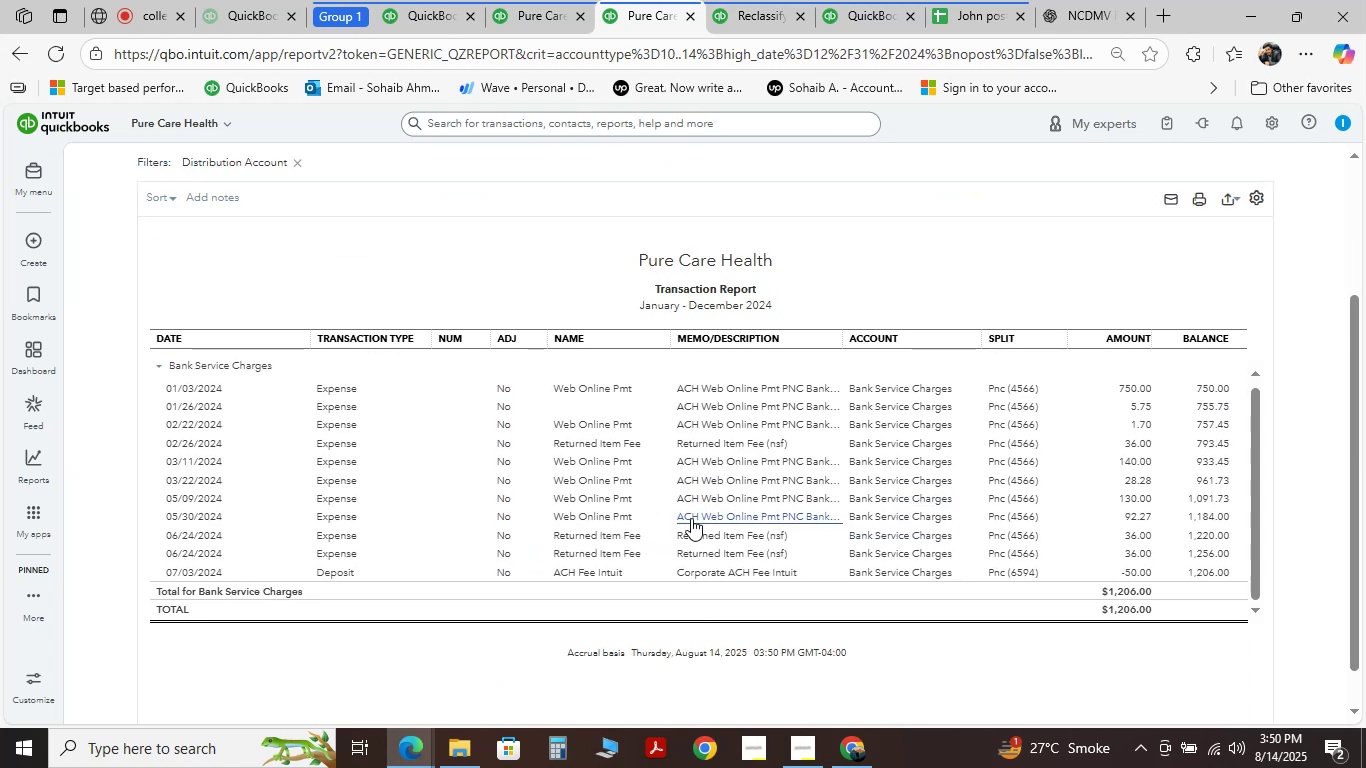 
scroll: coordinate [691, 518], scroll_direction: up, amount: 1.0
 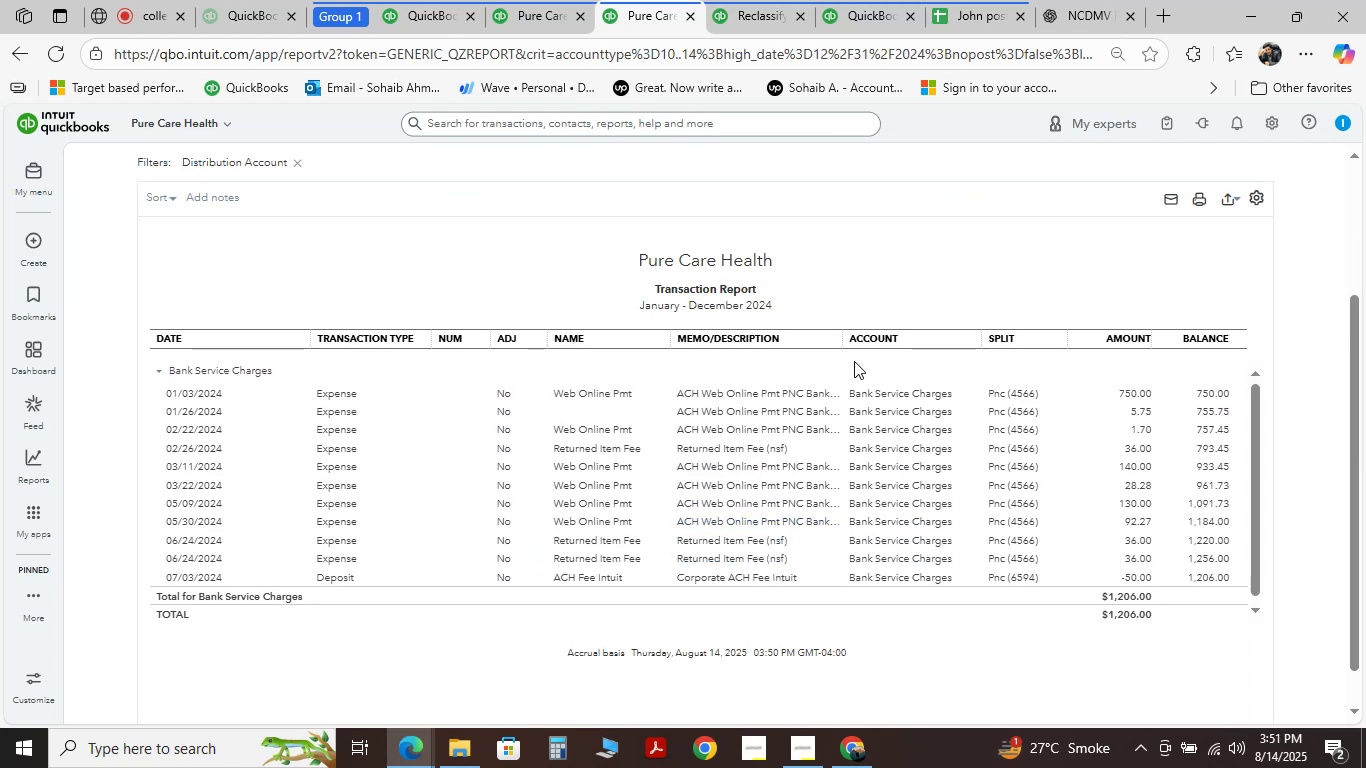 
left_click_drag(start_coordinate=[841, 340], to_coordinate=[1114, 334])
 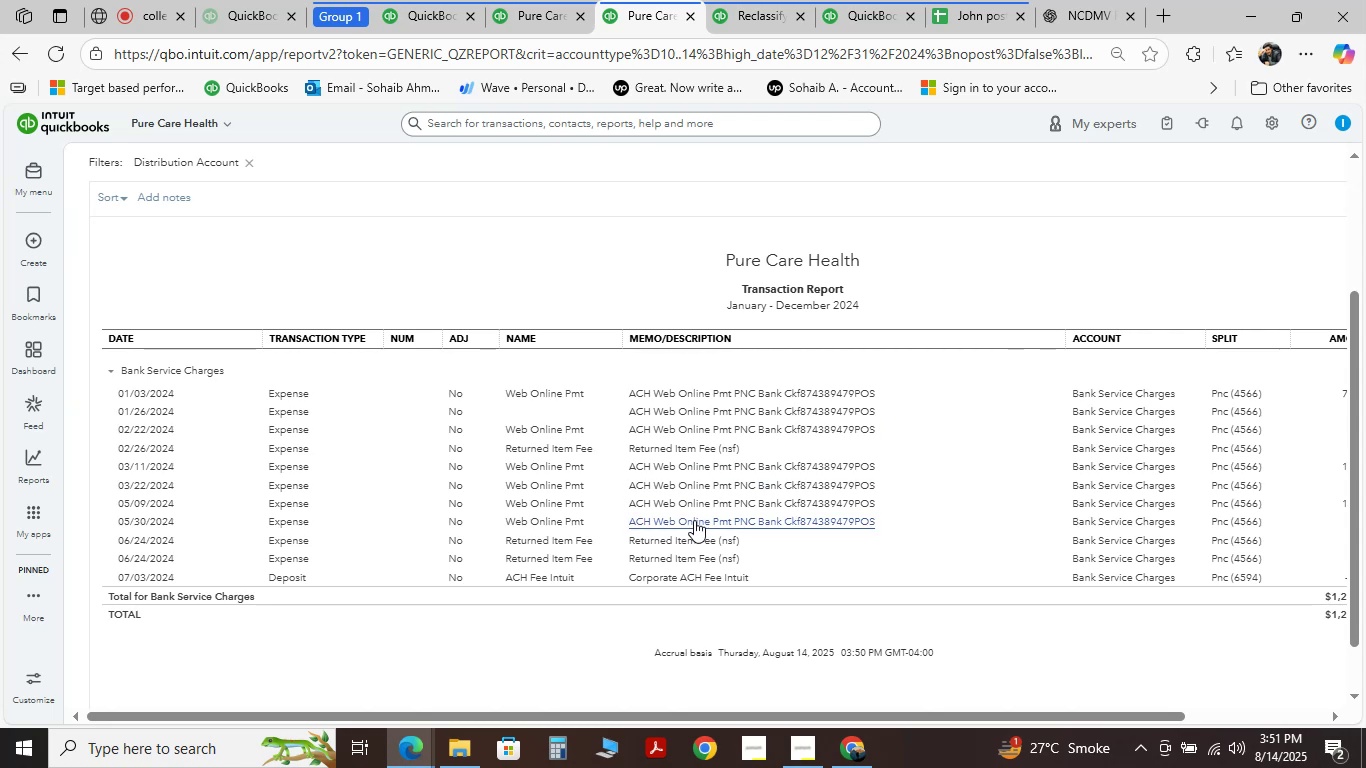 
left_click([516, 0])
 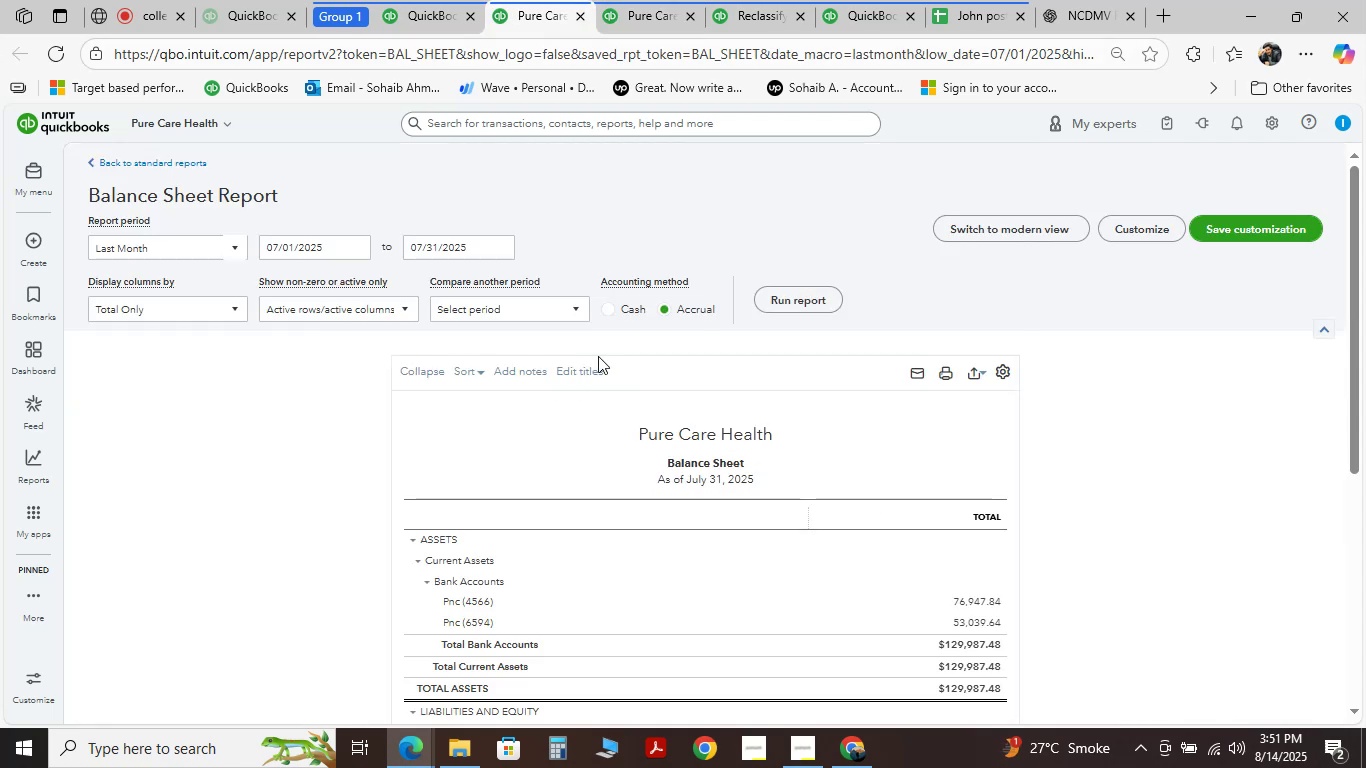 
scroll: coordinate [545, 389], scroll_direction: up, amount: 3.0
 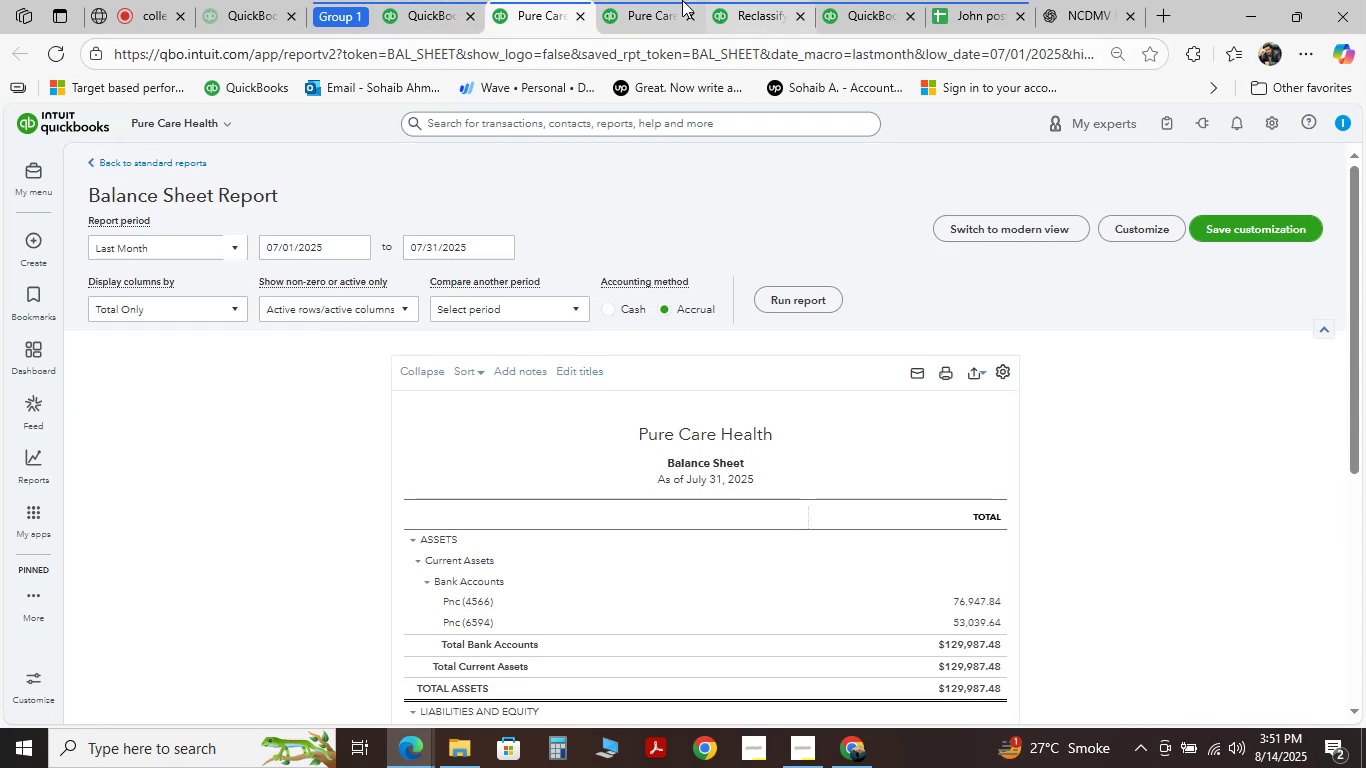 
left_click([640, 0])
 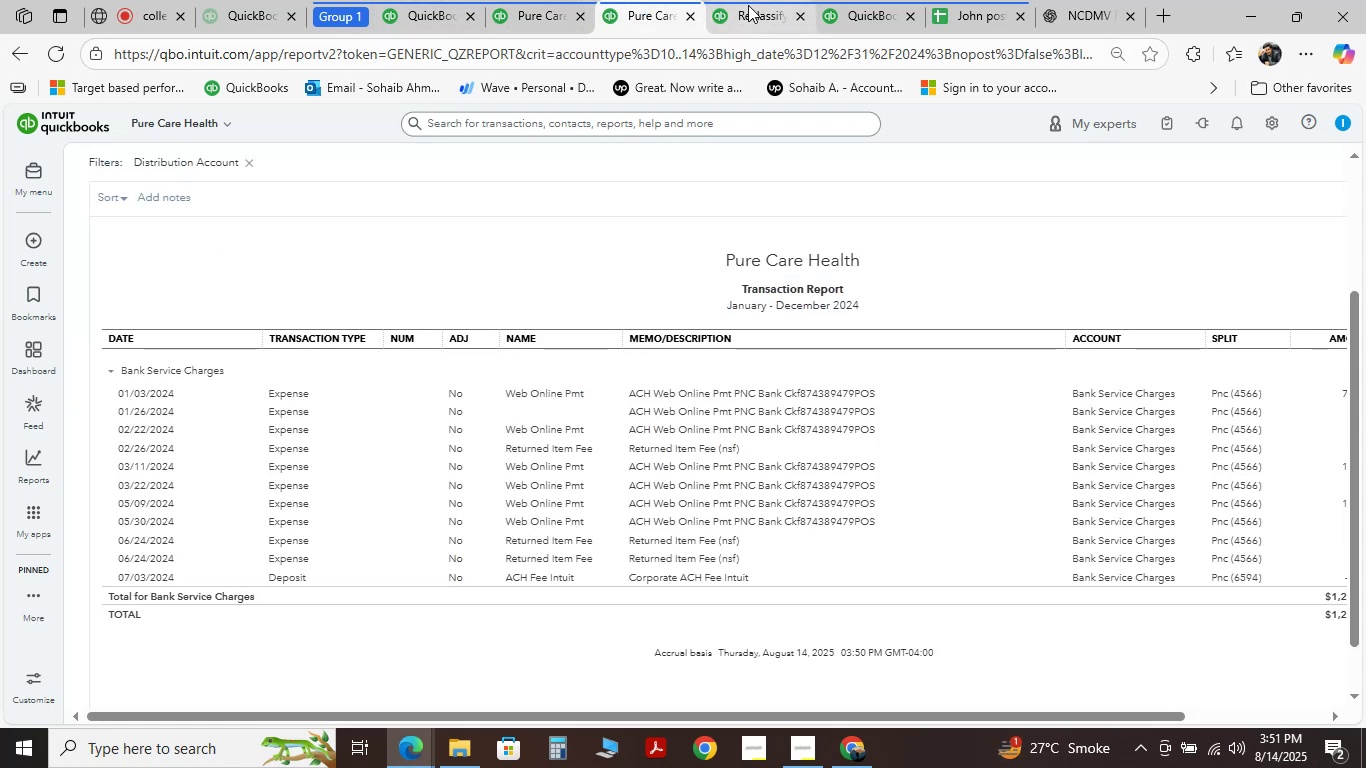 
left_click([748, 5])
 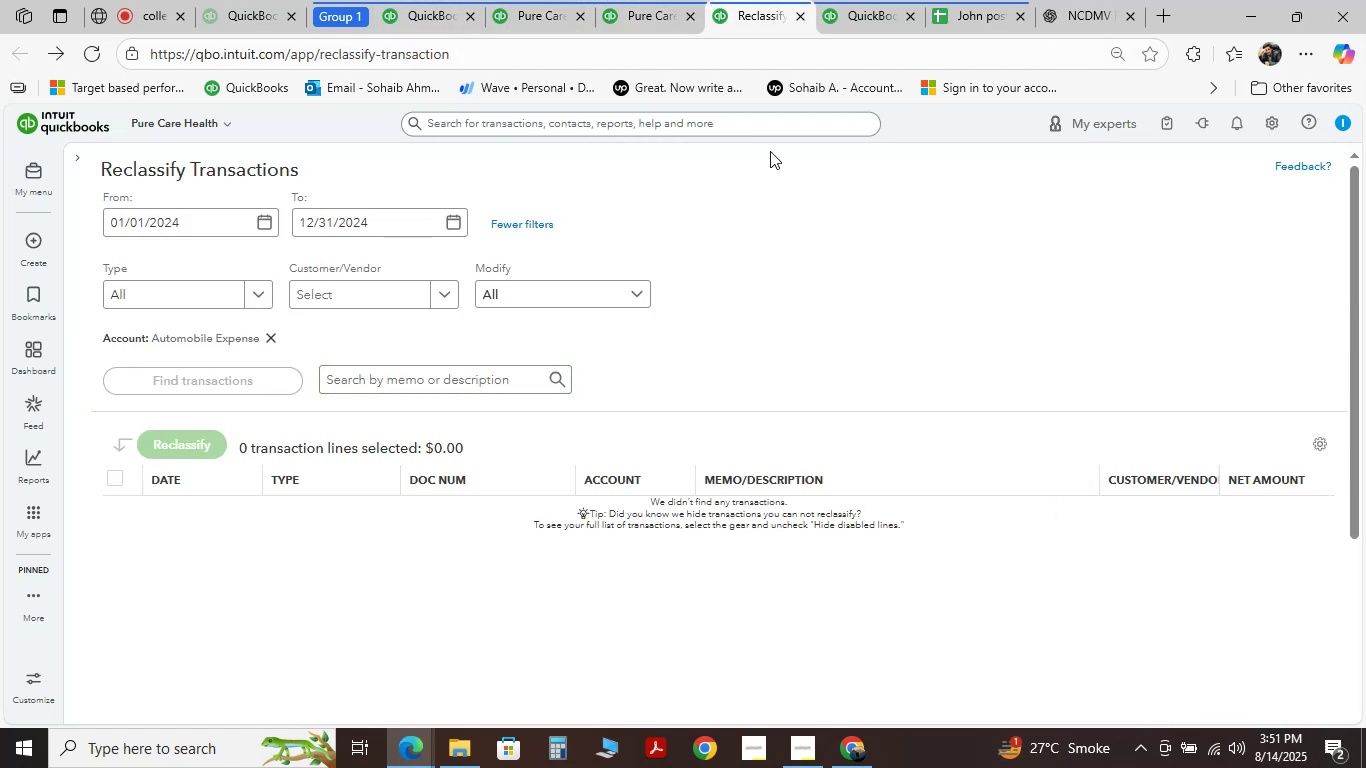 
left_click_drag(start_coordinate=[656, 22], to_coordinate=[770, 23])
 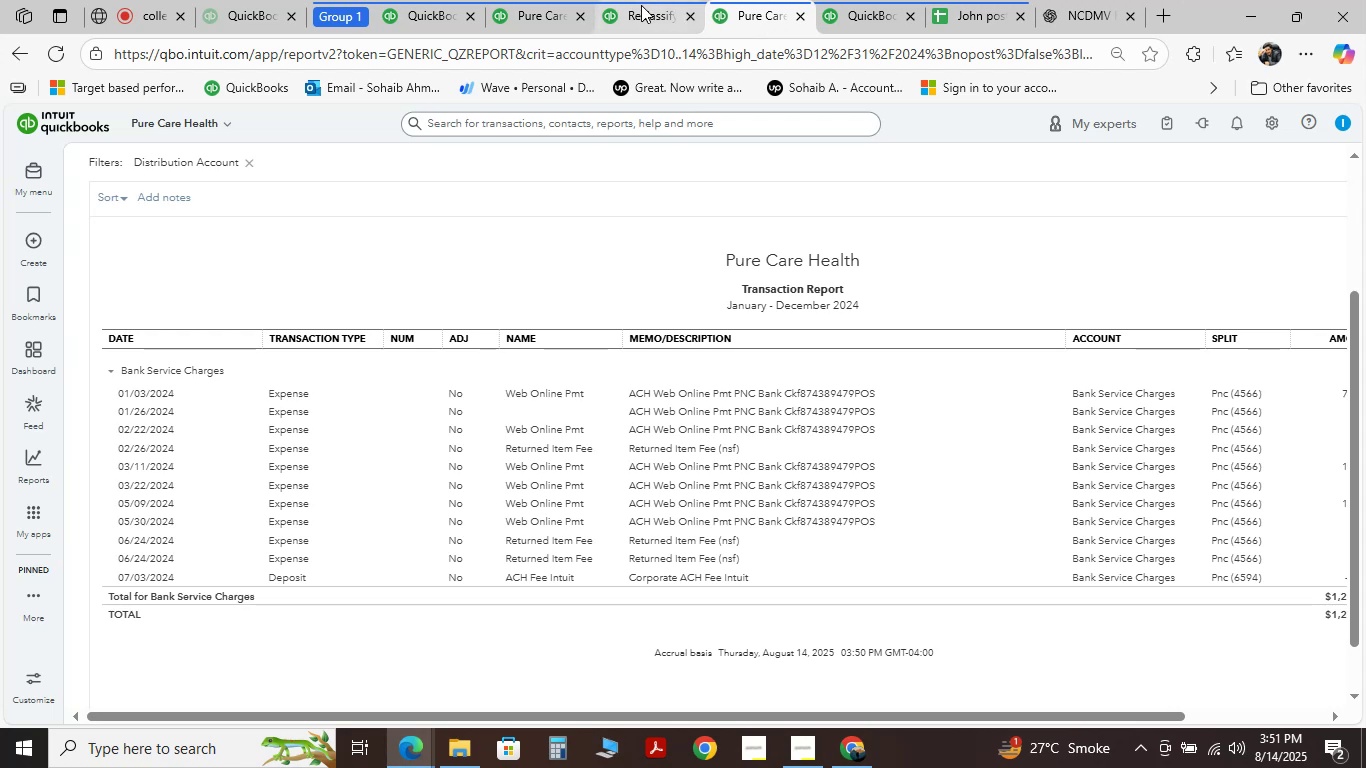 
left_click([635, 5])
 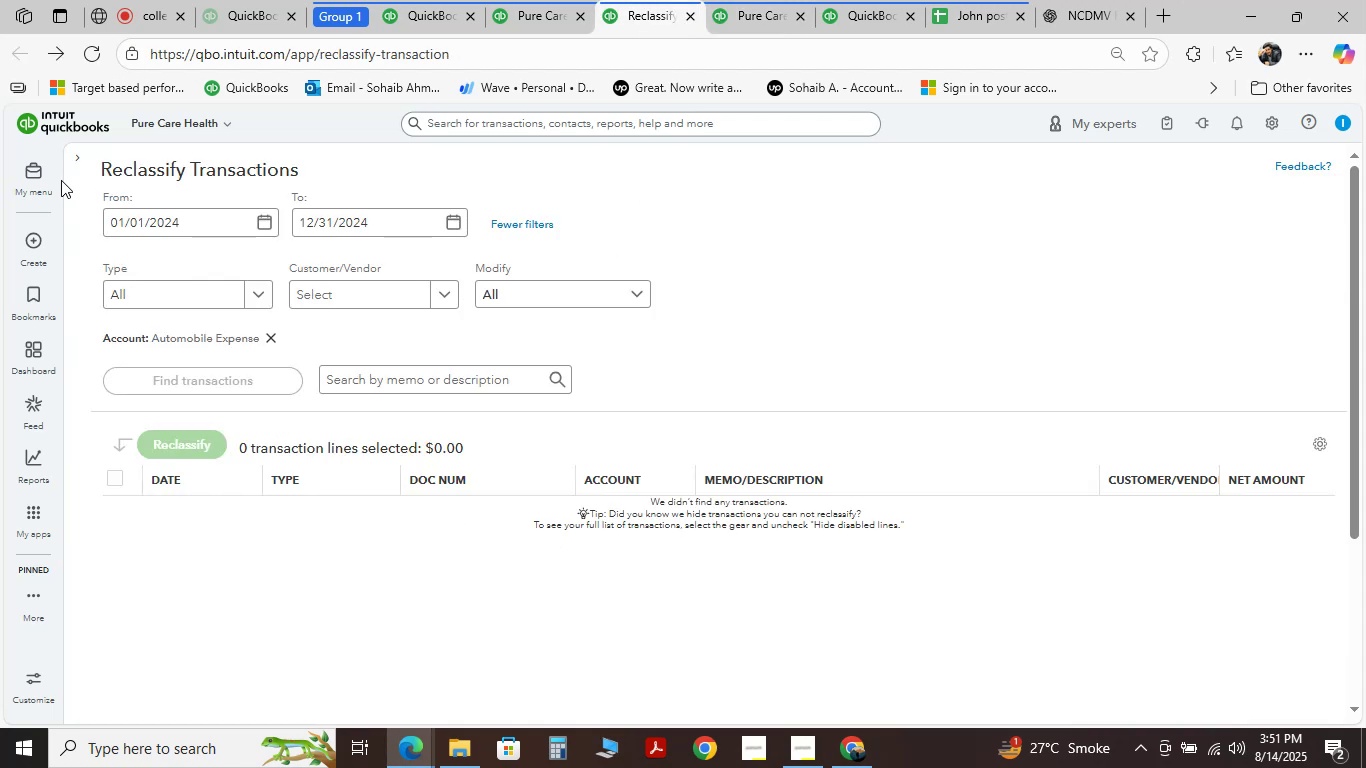 
left_click([78, 157])
 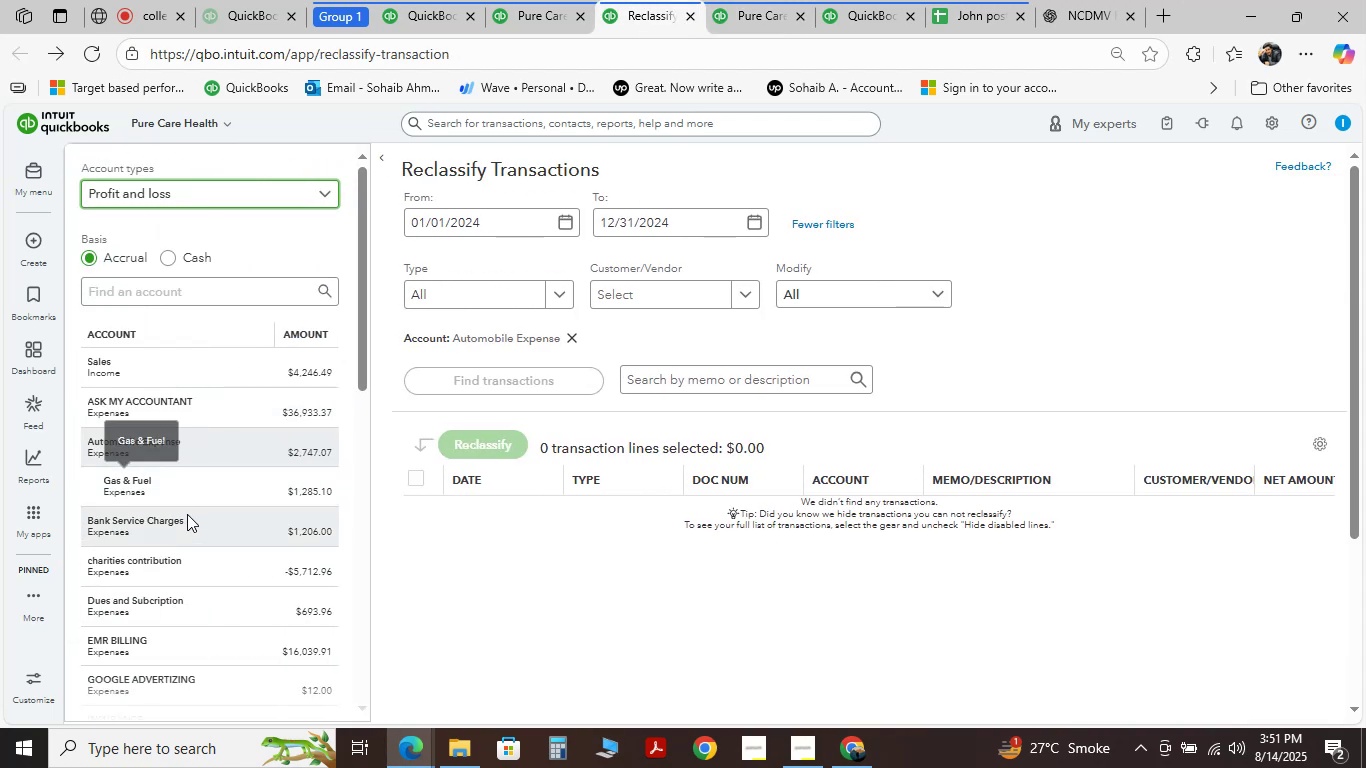 
left_click([190, 533])
 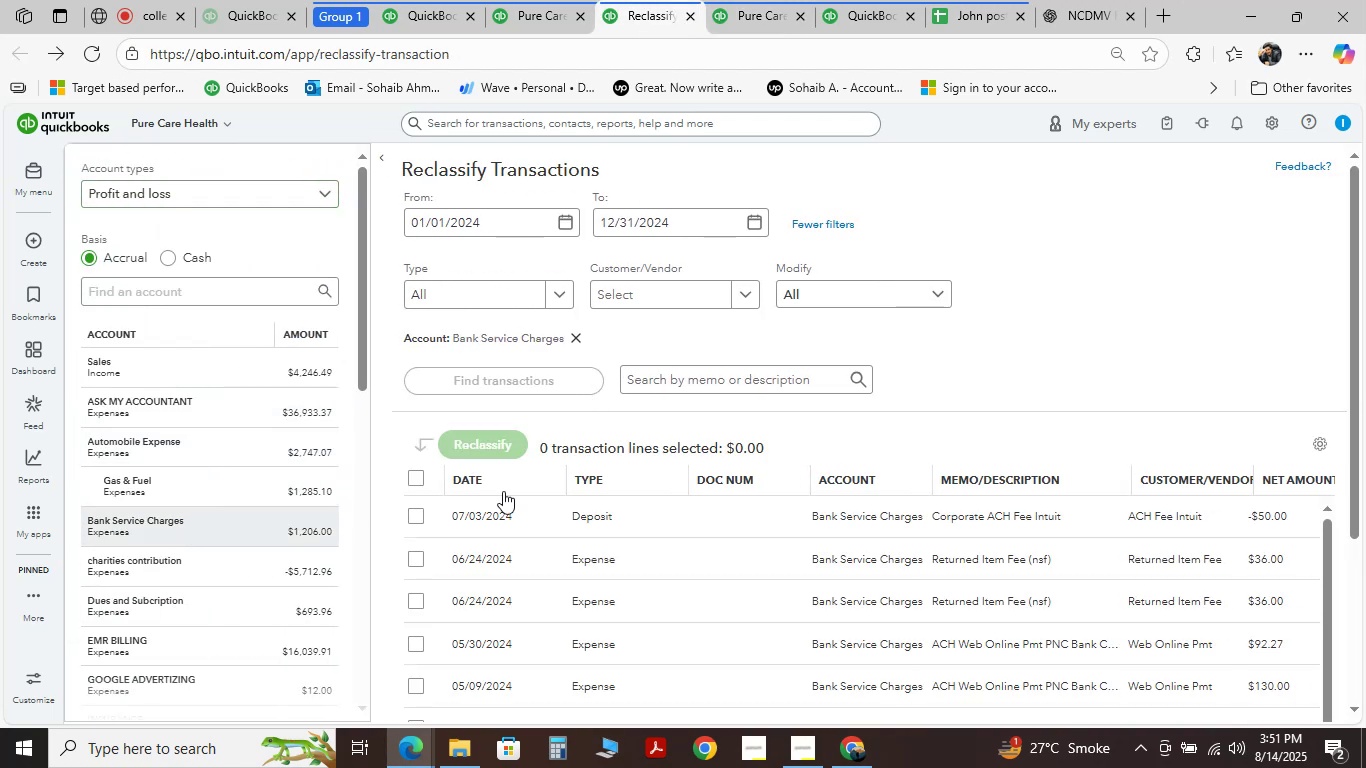 
scroll: coordinate [431, 470], scroll_direction: down, amount: 1.0
 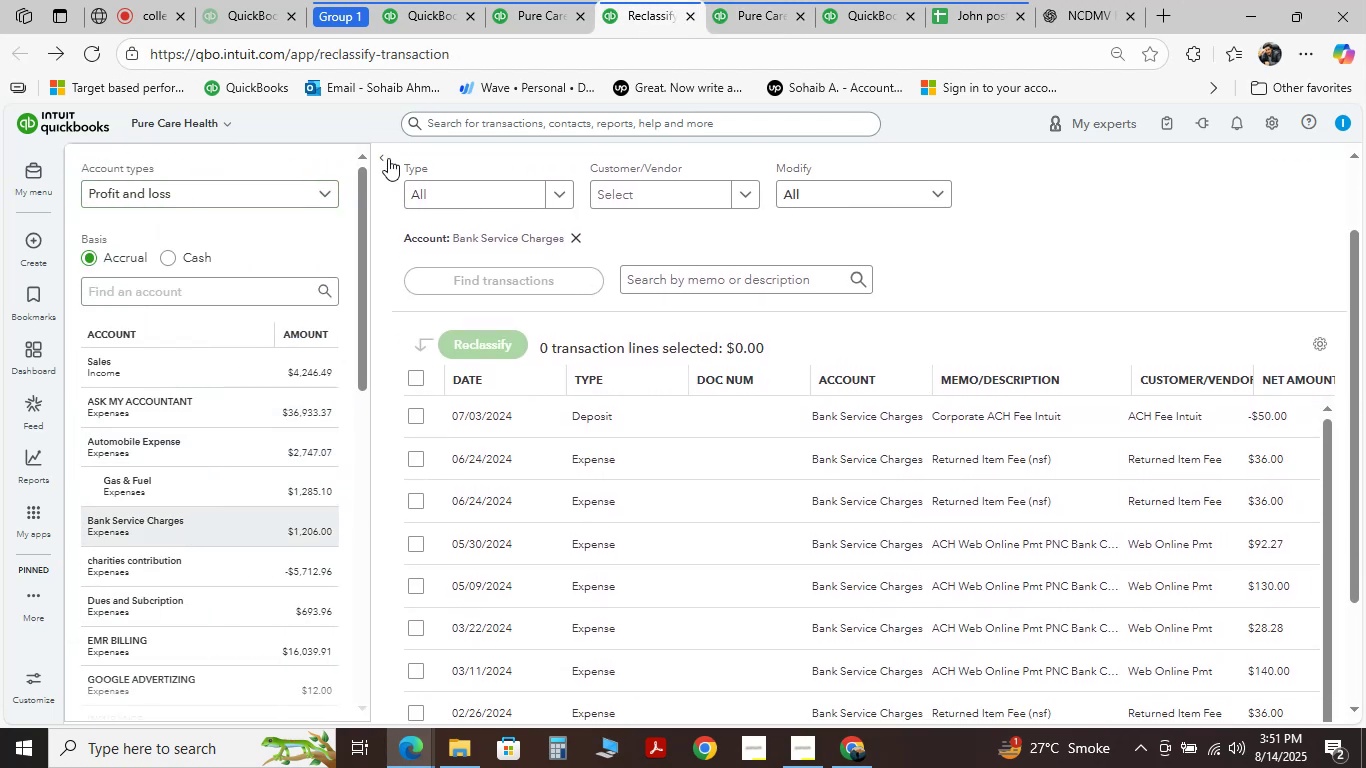 
left_click([388, 158])
 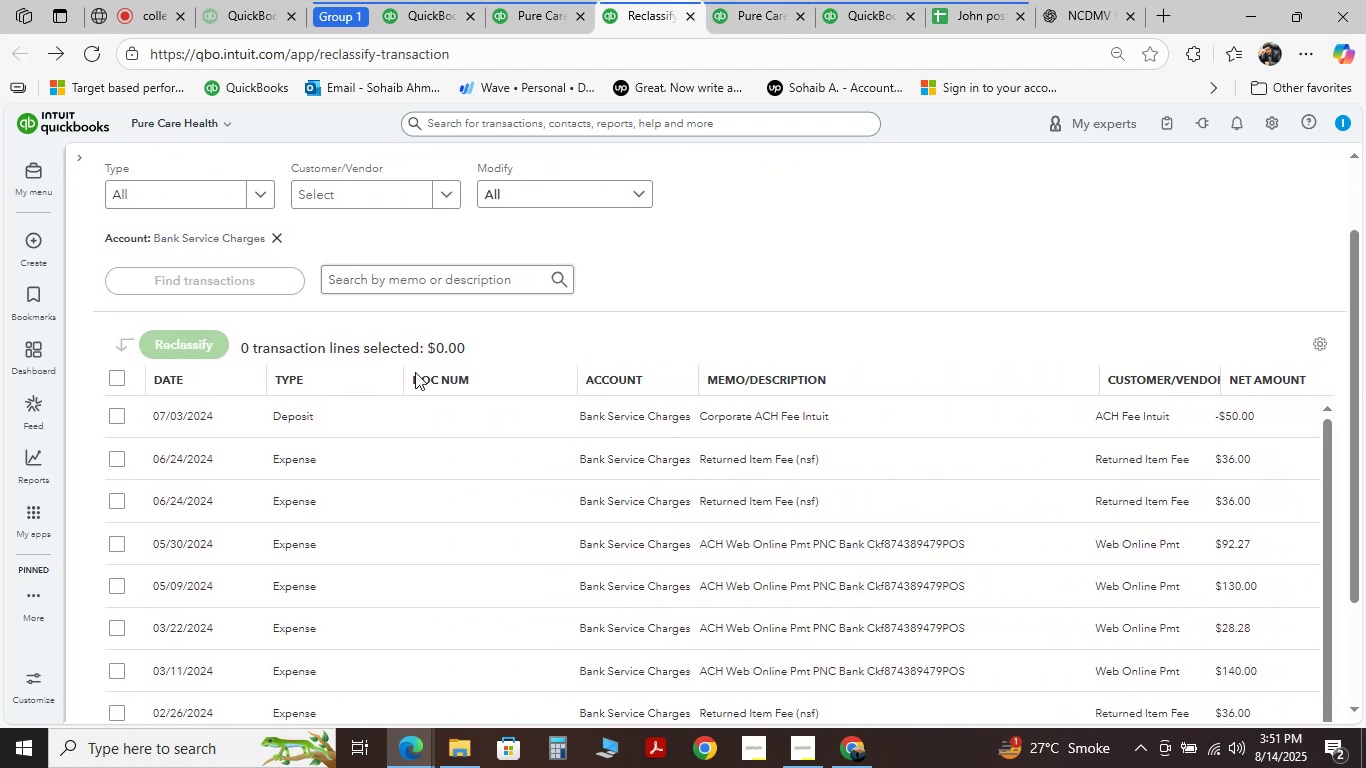 
scroll: coordinate [440, 393], scroll_direction: down, amount: 2.0
 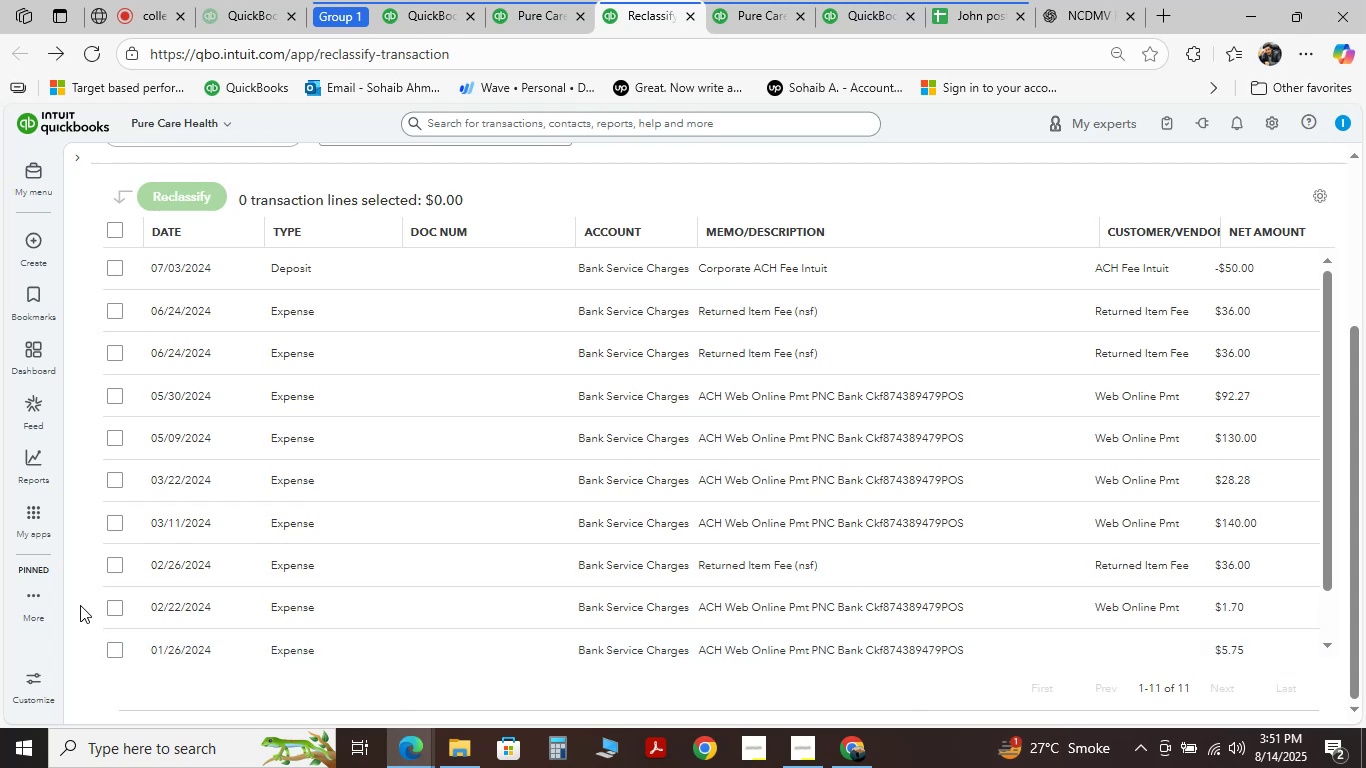 
double_click([117, 636])
 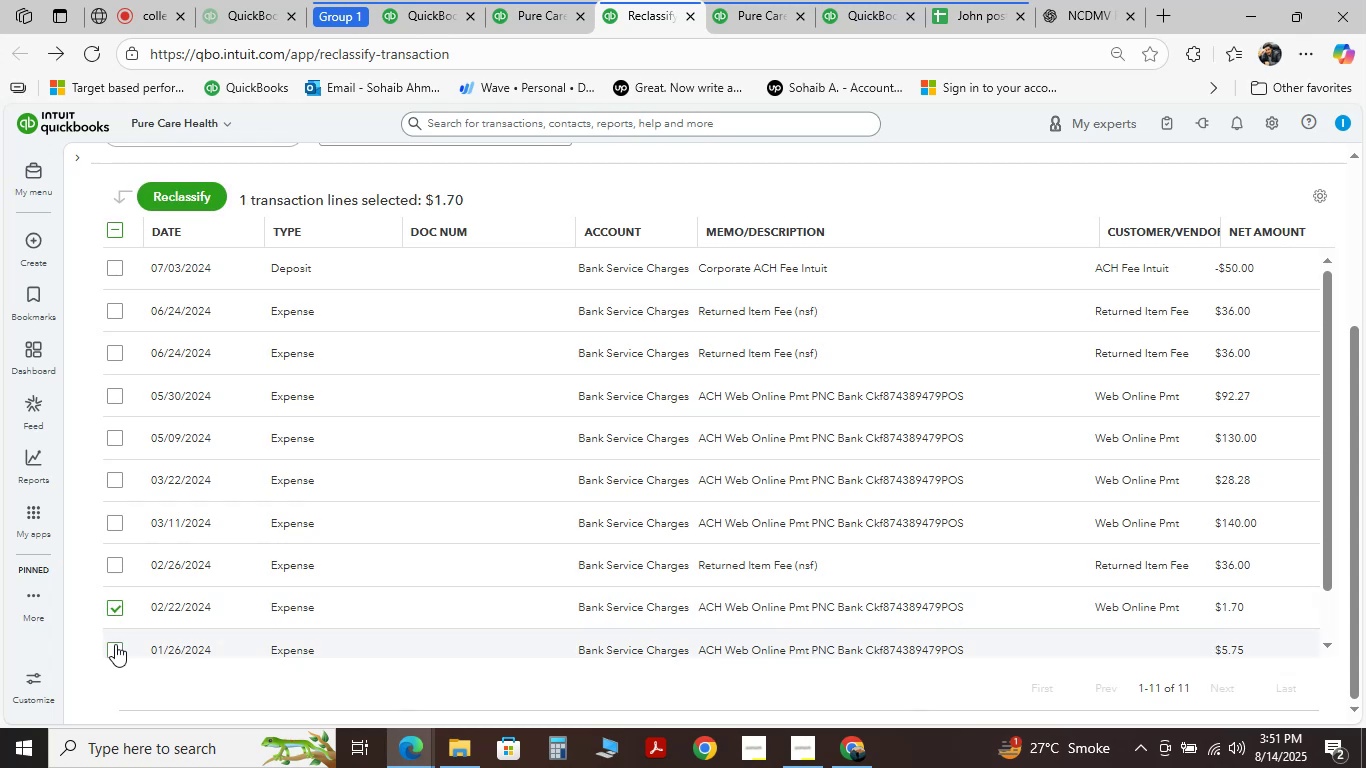 
triple_click([115, 644])
 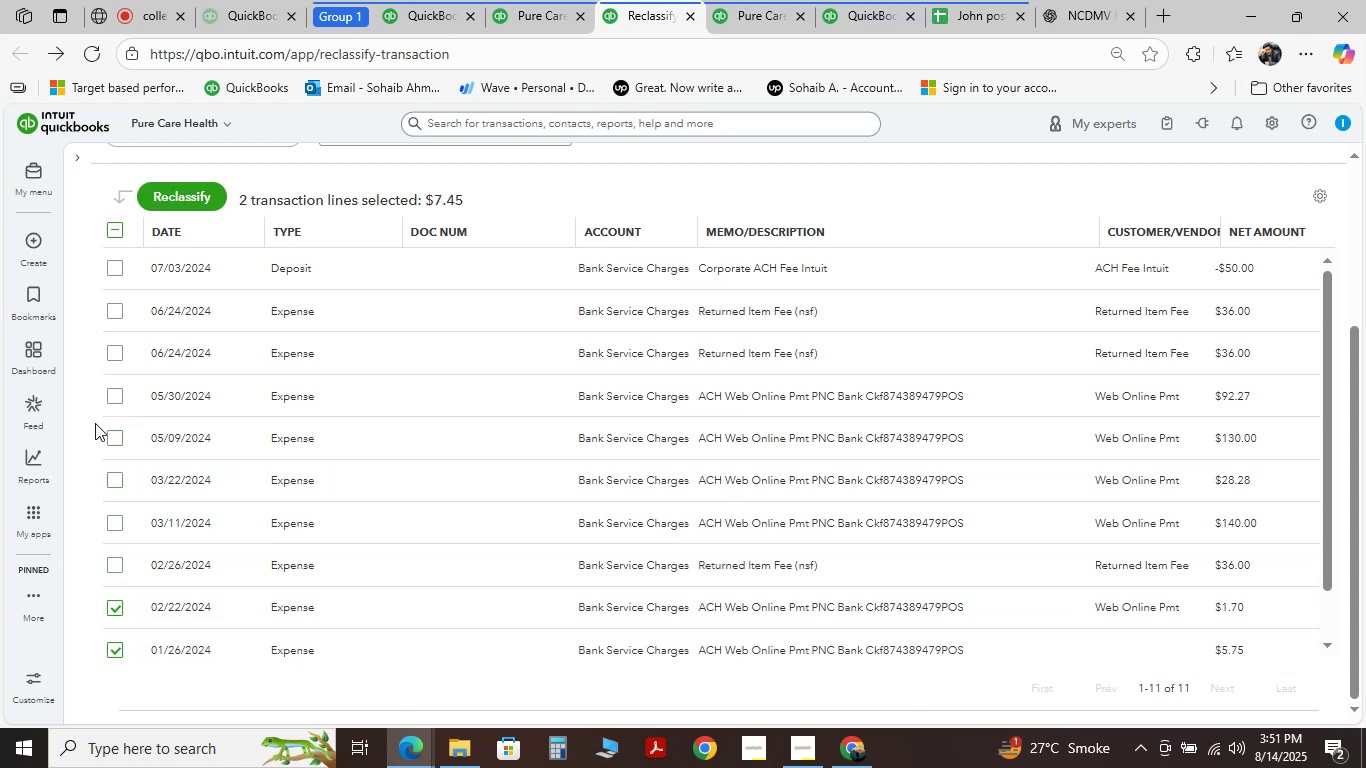 
left_click_drag(start_coordinate=[109, 399], to_coordinate=[110, 409])
 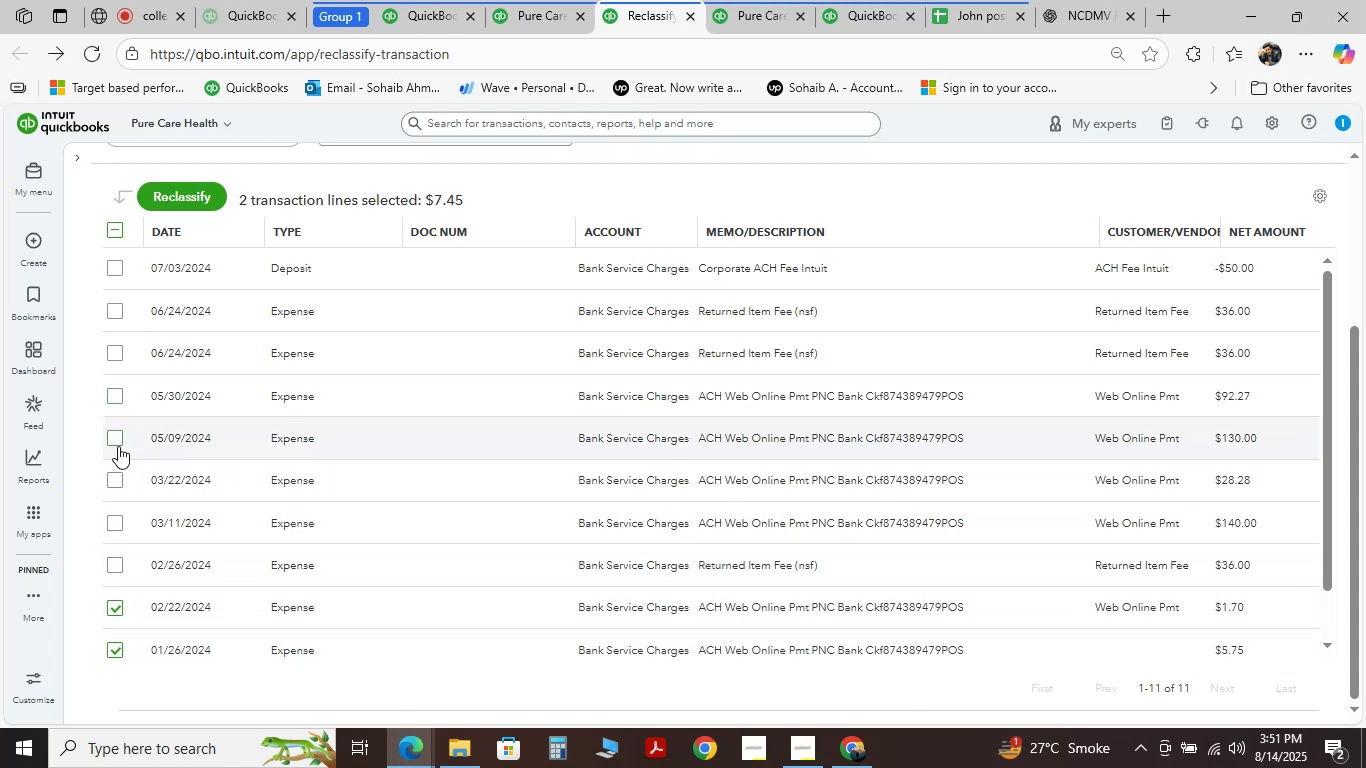 
double_click([118, 446])
 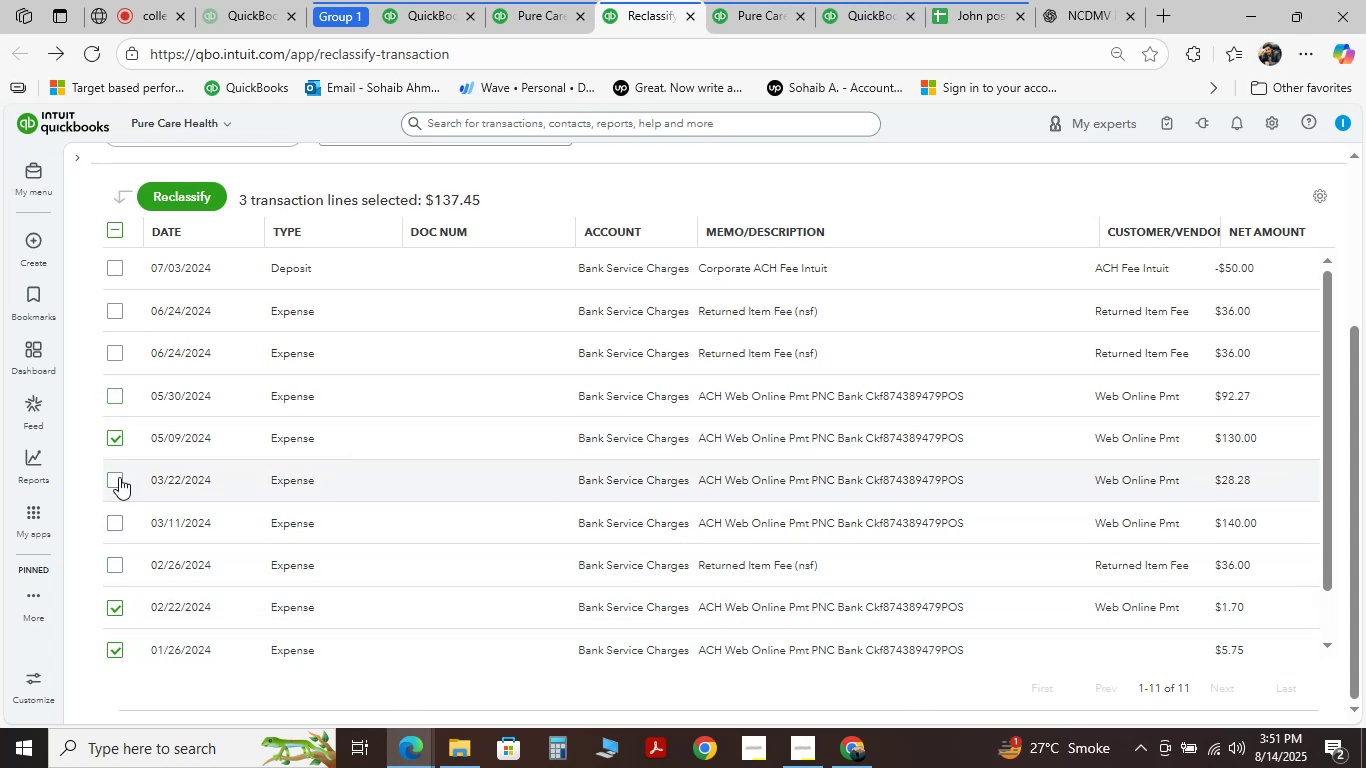 
left_click([116, 477])
 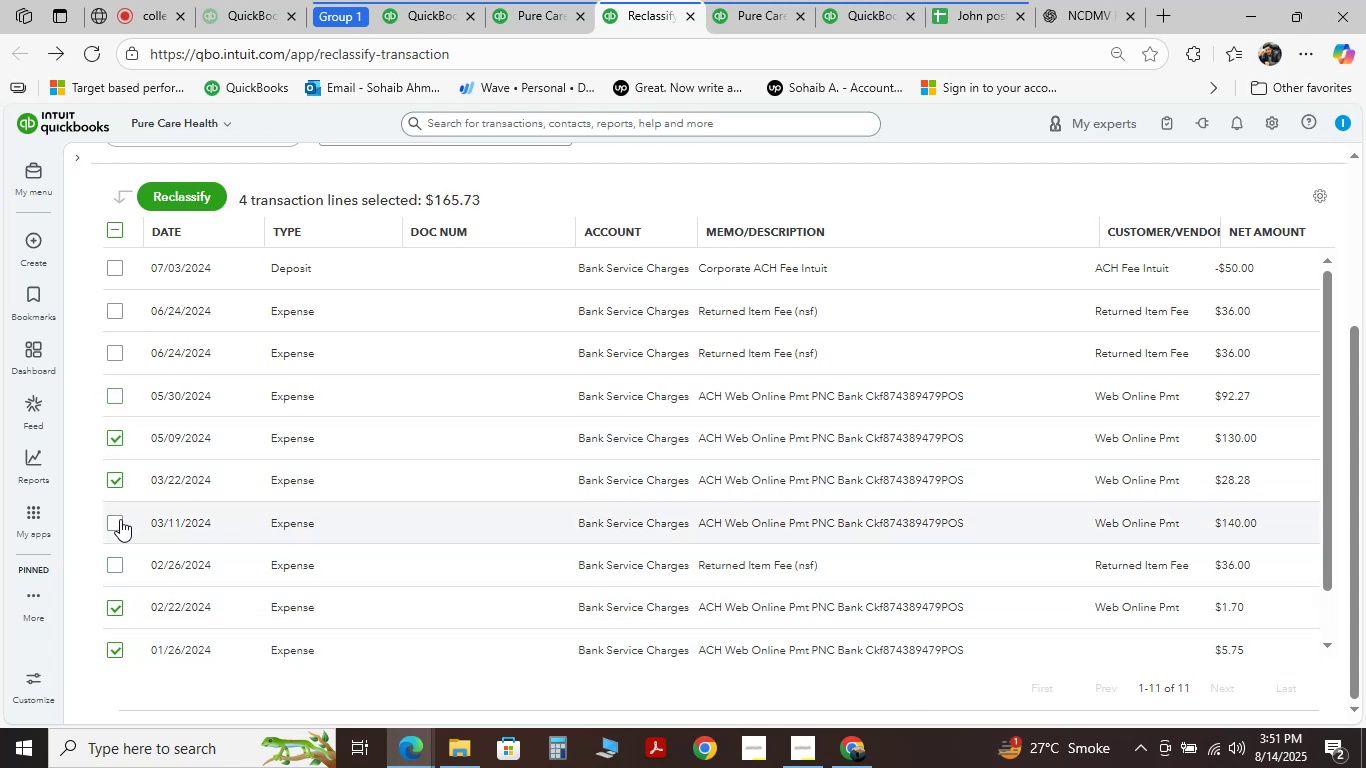 
double_click([120, 519])
 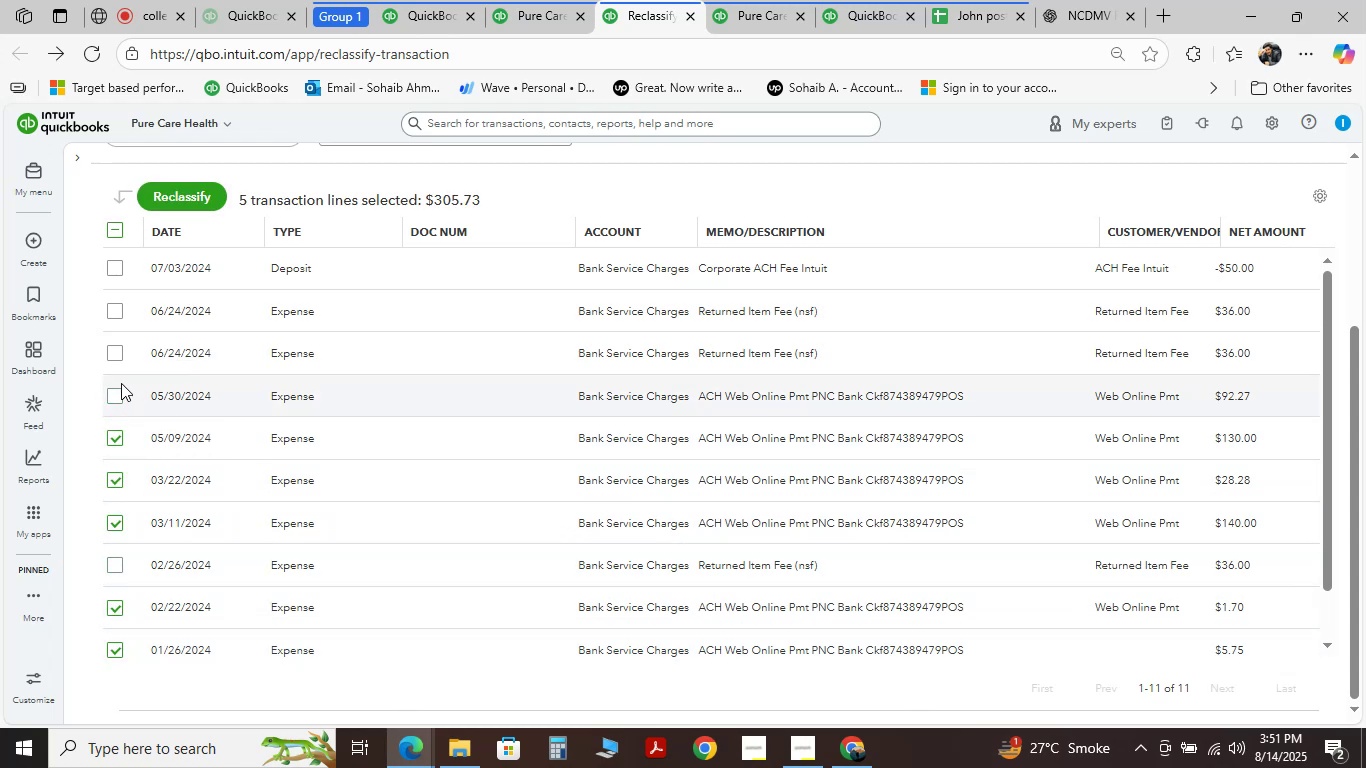 
left_click([113, 401])
 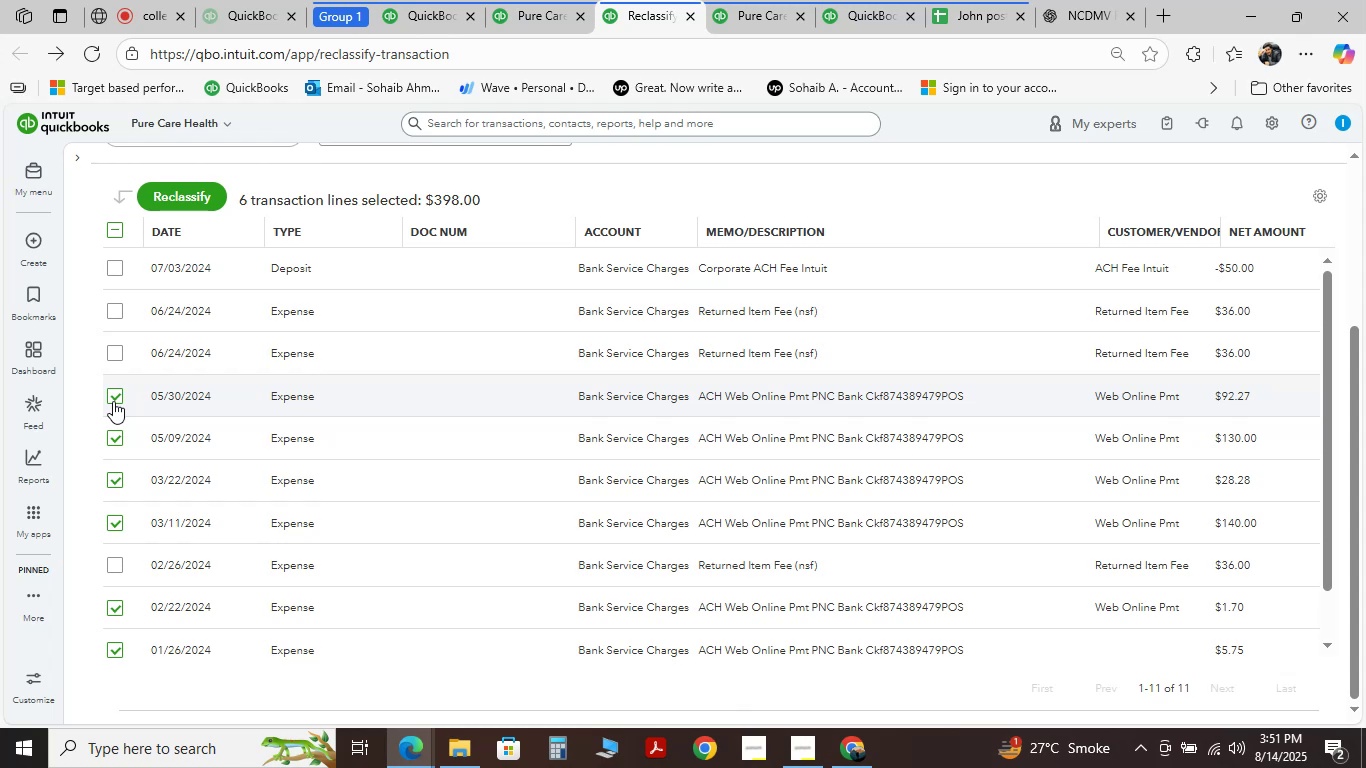 
wait(5.85)
 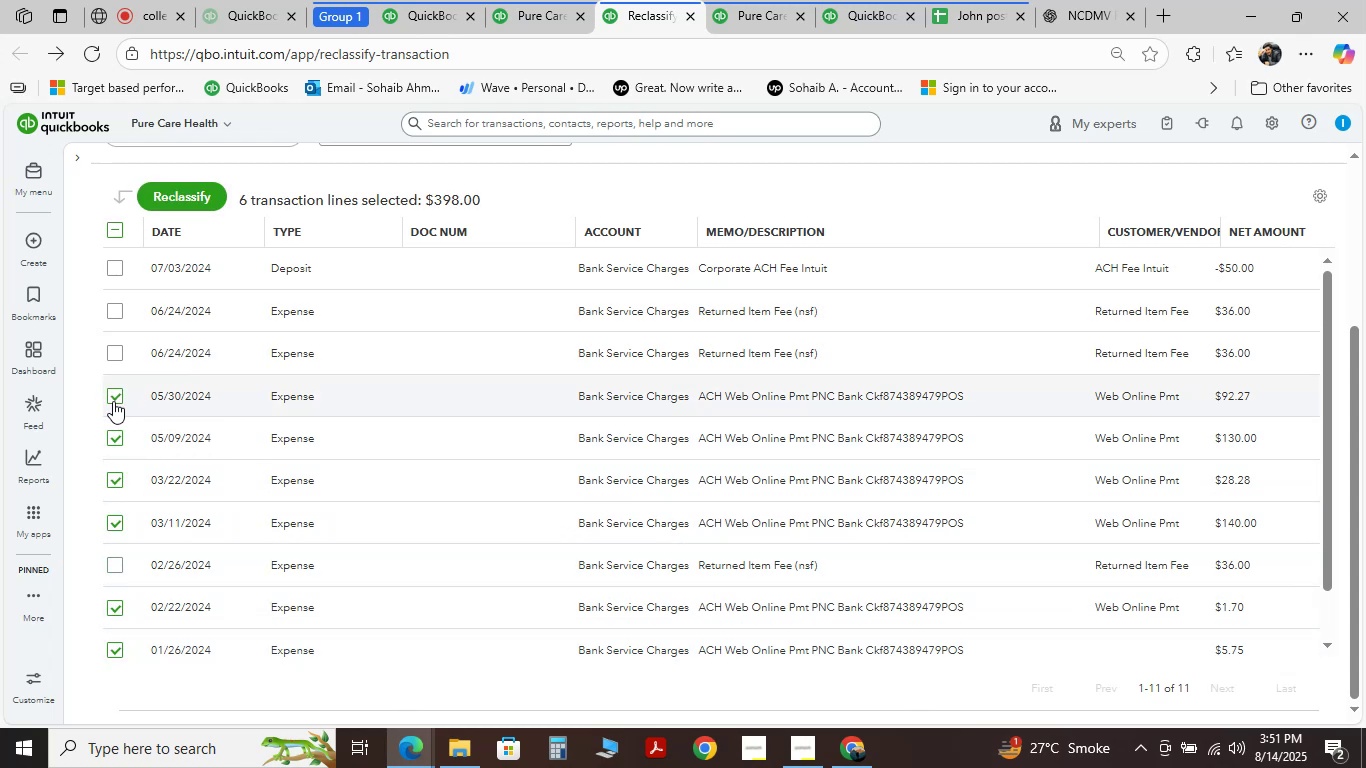 
scroll: coordinate [113, 401], scroll_direction: down, amount: 3.0
 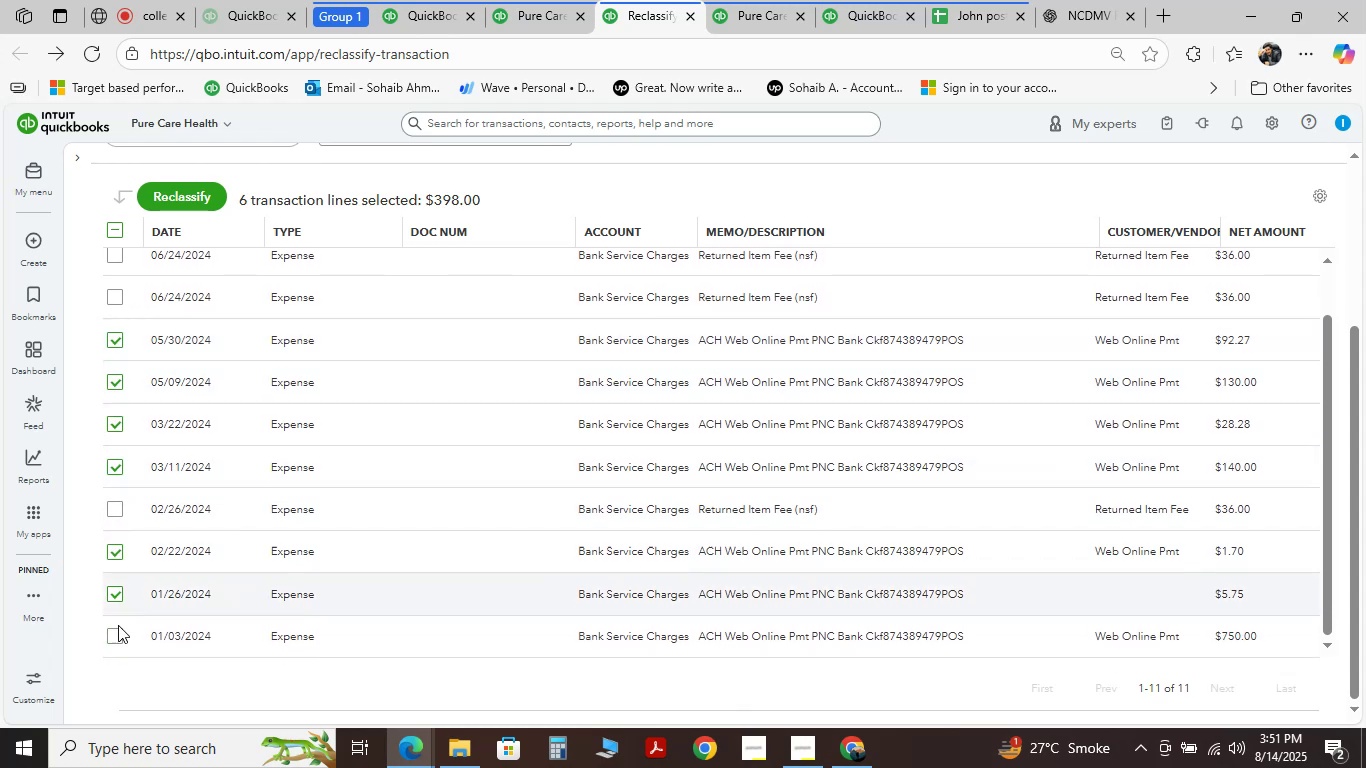 
left_click([110, 640])
 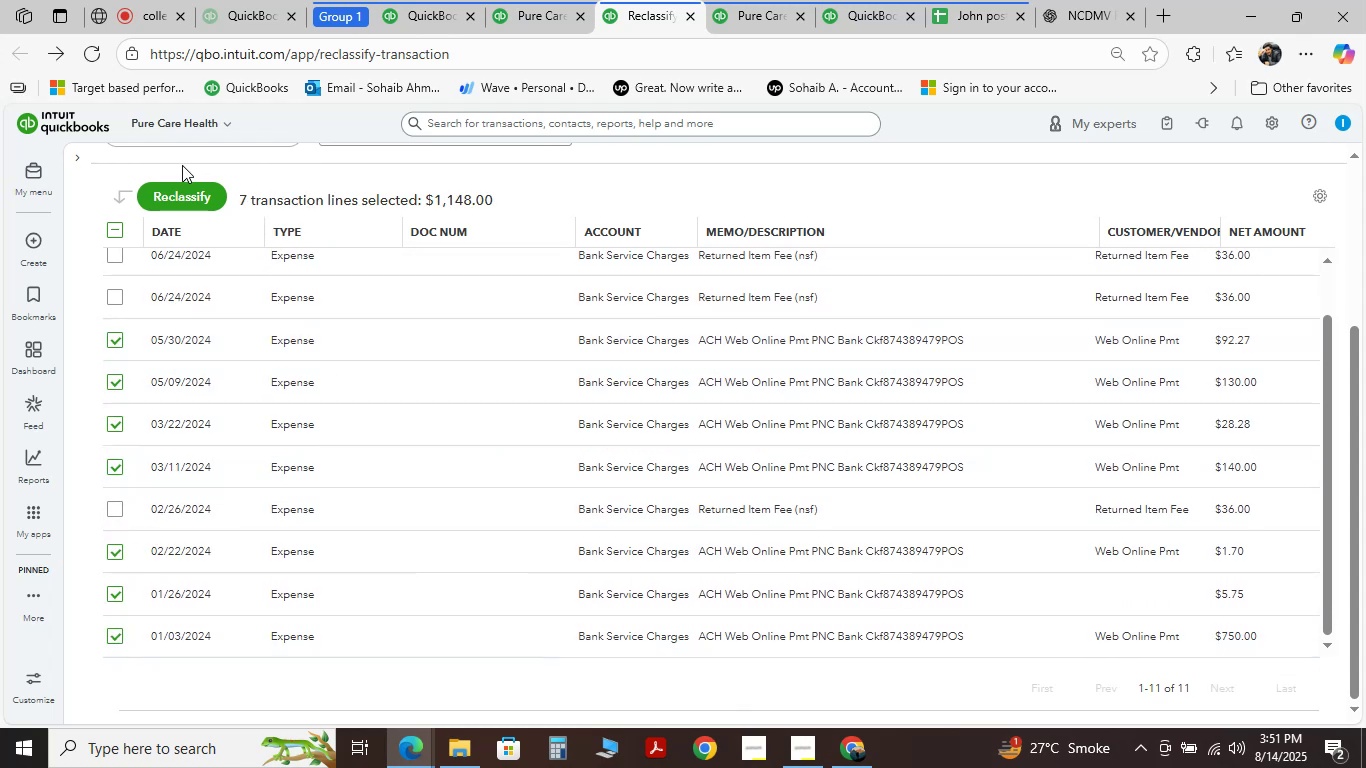 
left_click([188, 194])
 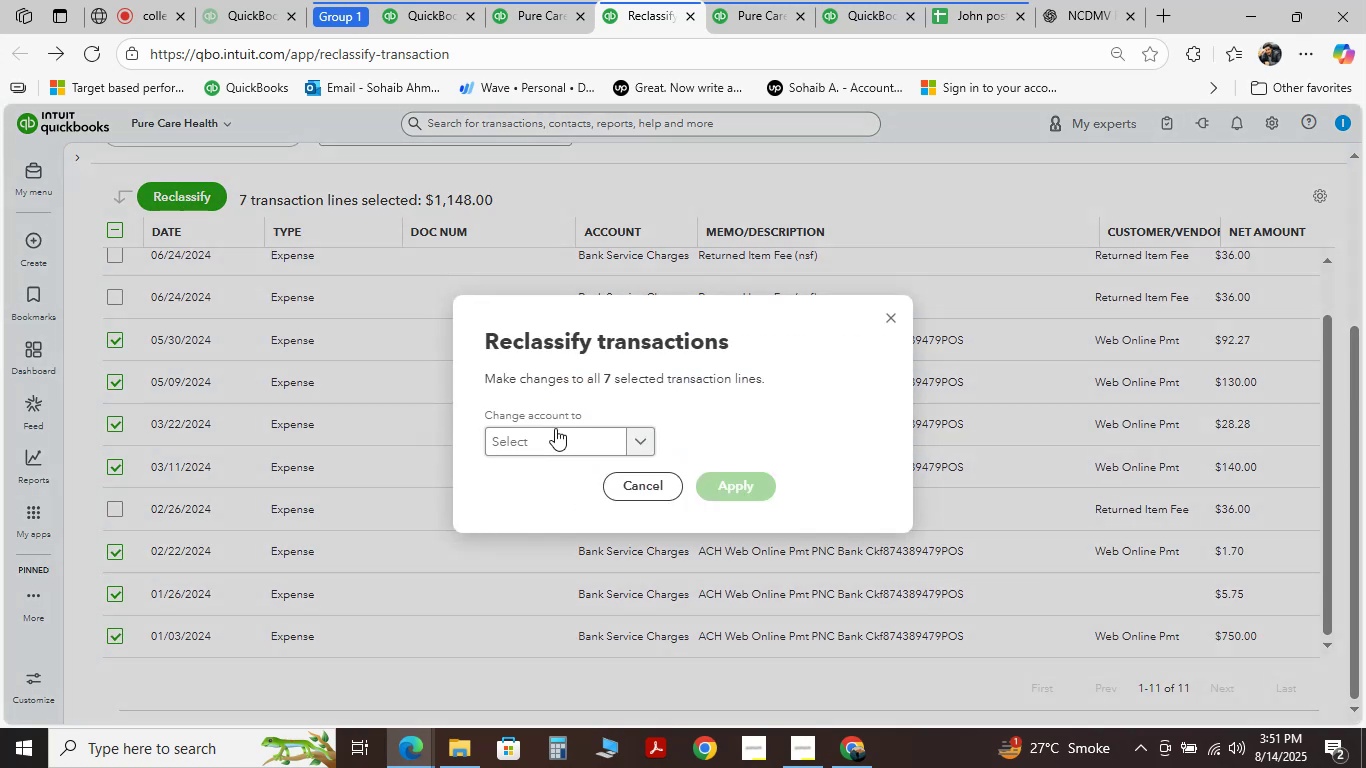 
left_click([538, 441])
 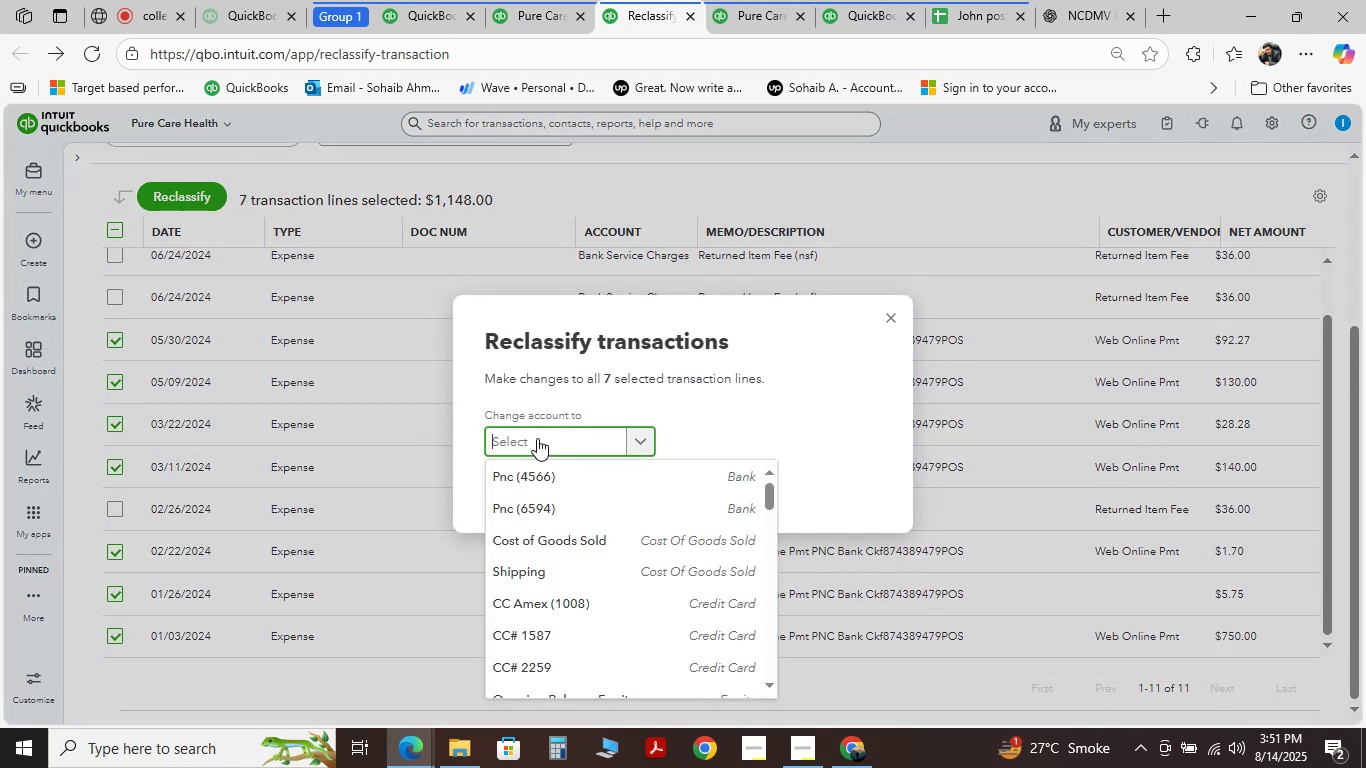 
type(ask)
 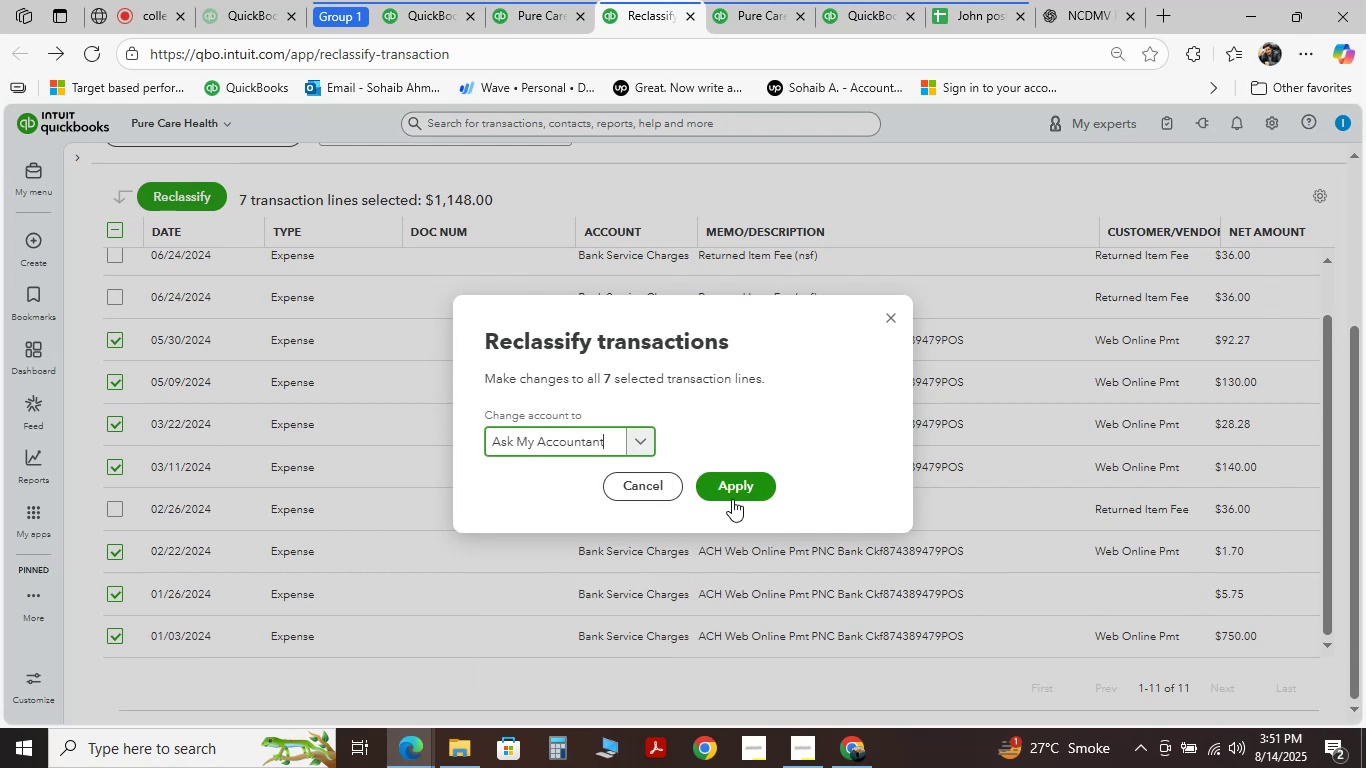 
left_click([743, 485])
 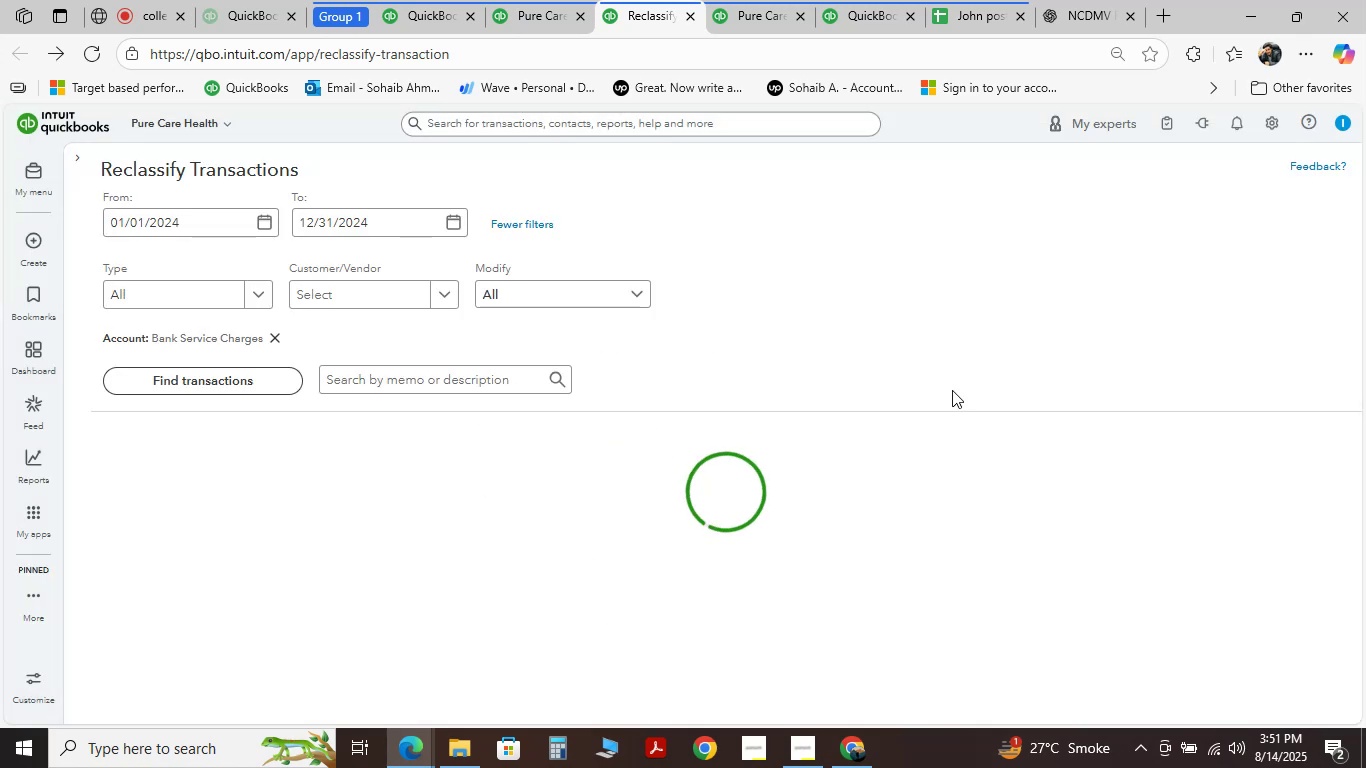 
scroll: coordinate [590, 426], scroll_direction: down, amount: 7.0
 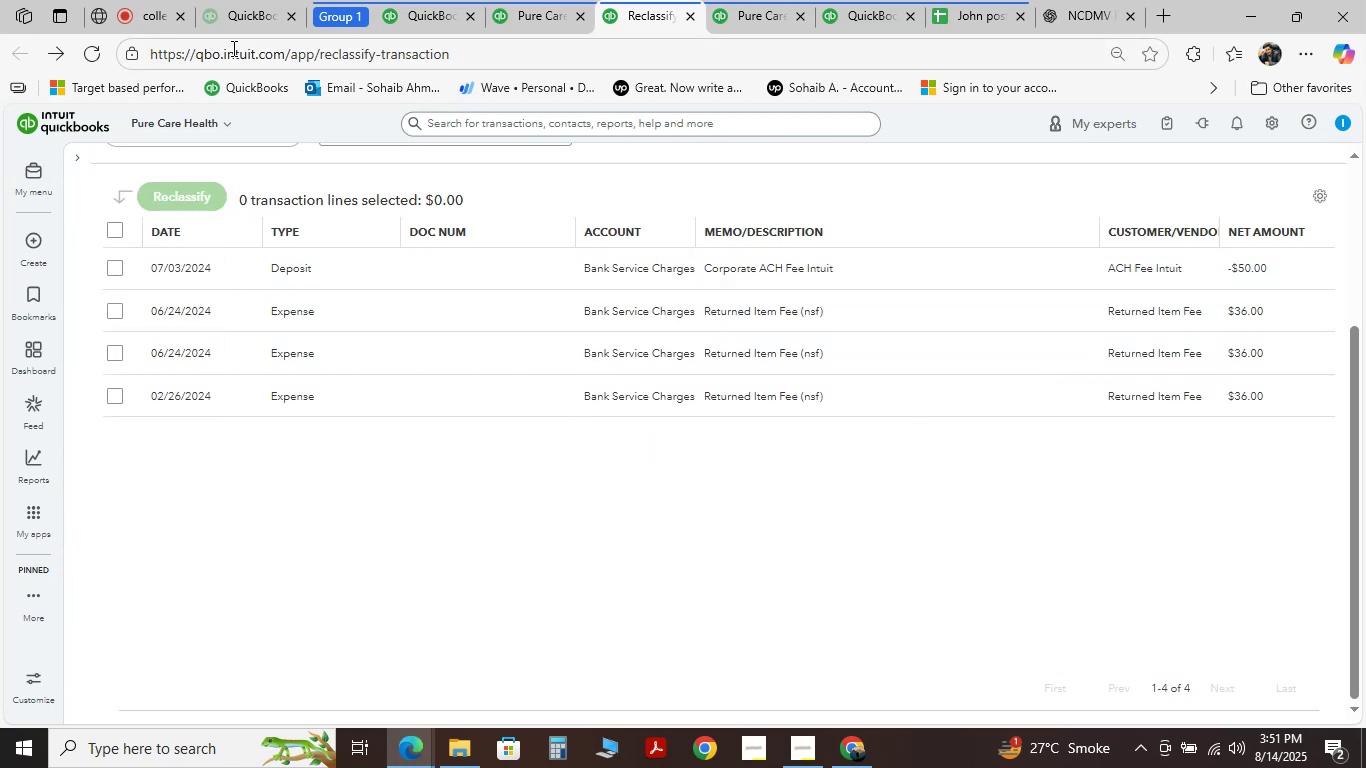 
wait(5.03)
 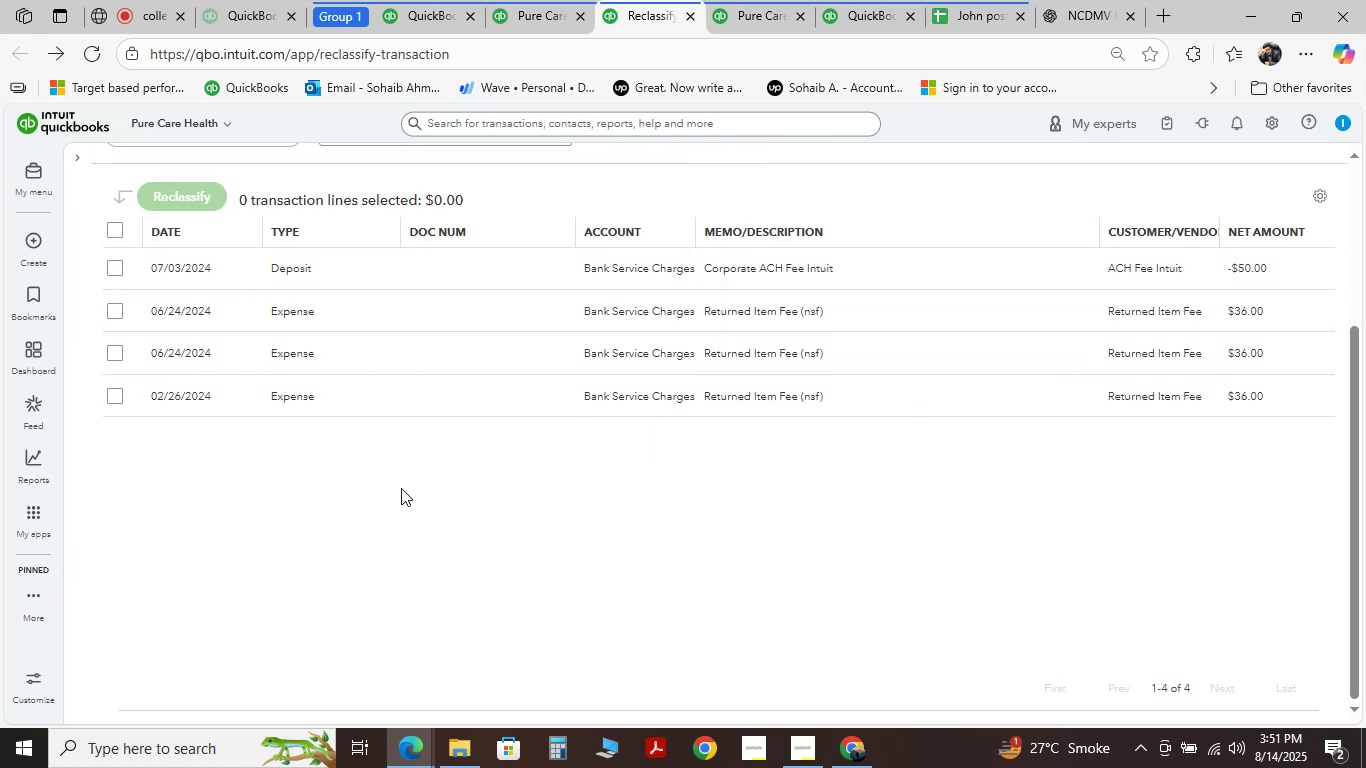 
scroll: coordinate [285, 322], scroll_direction: up, amount: 4.0
 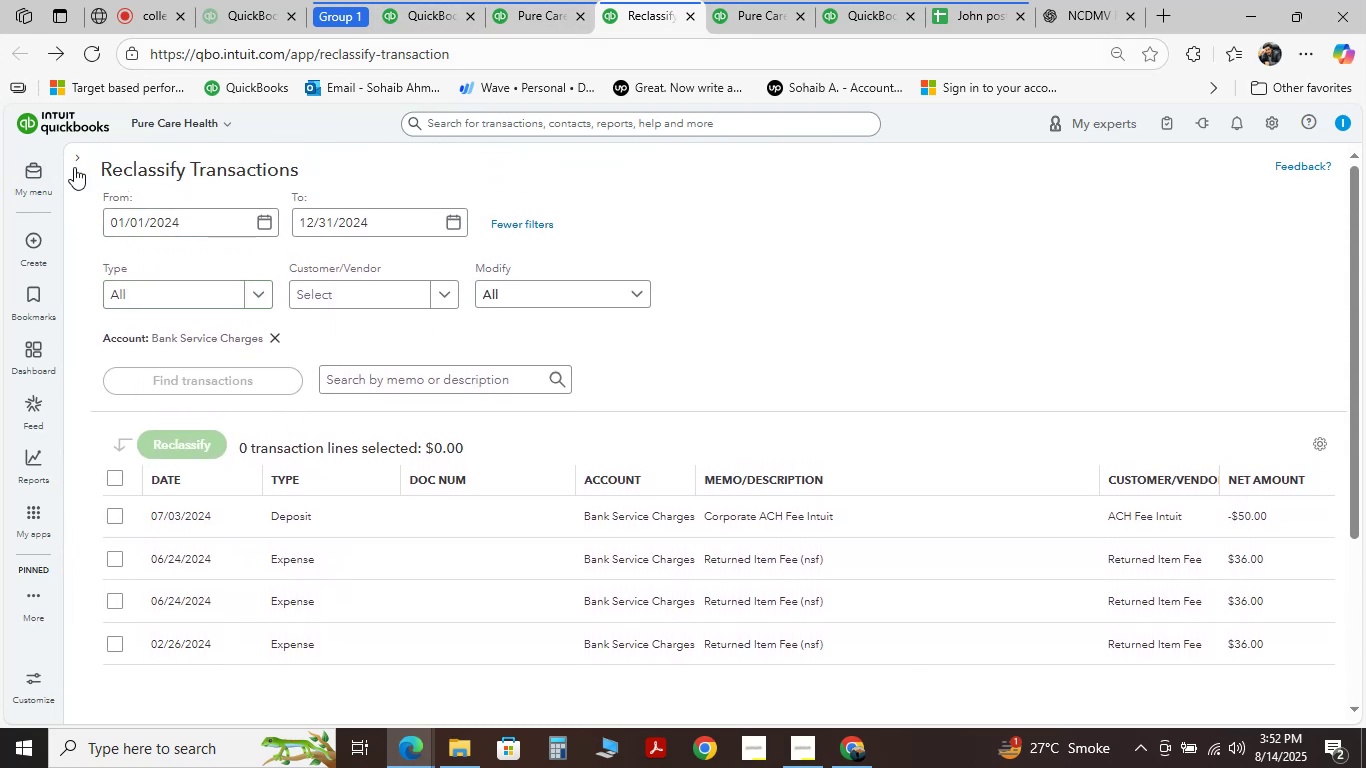 
left_click([74, 167])
 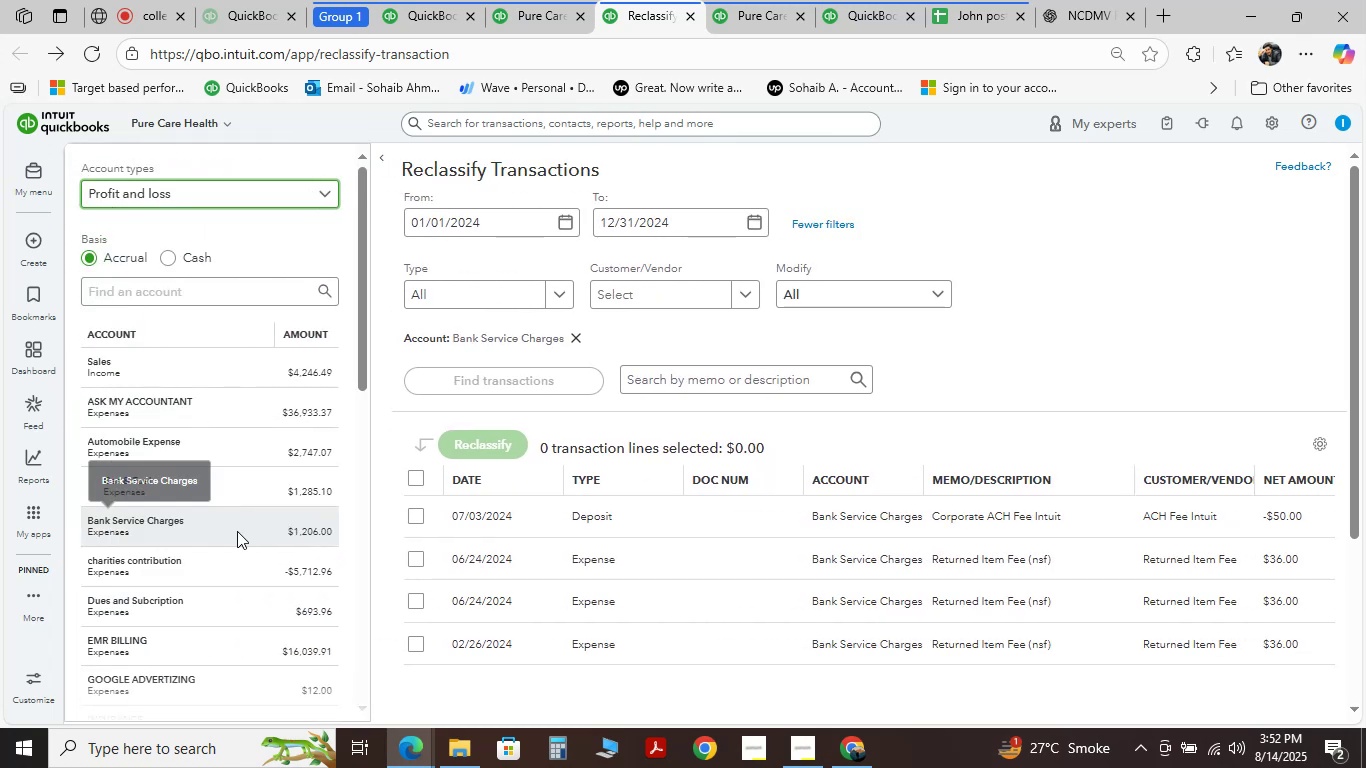 
left_click([219, 561])
 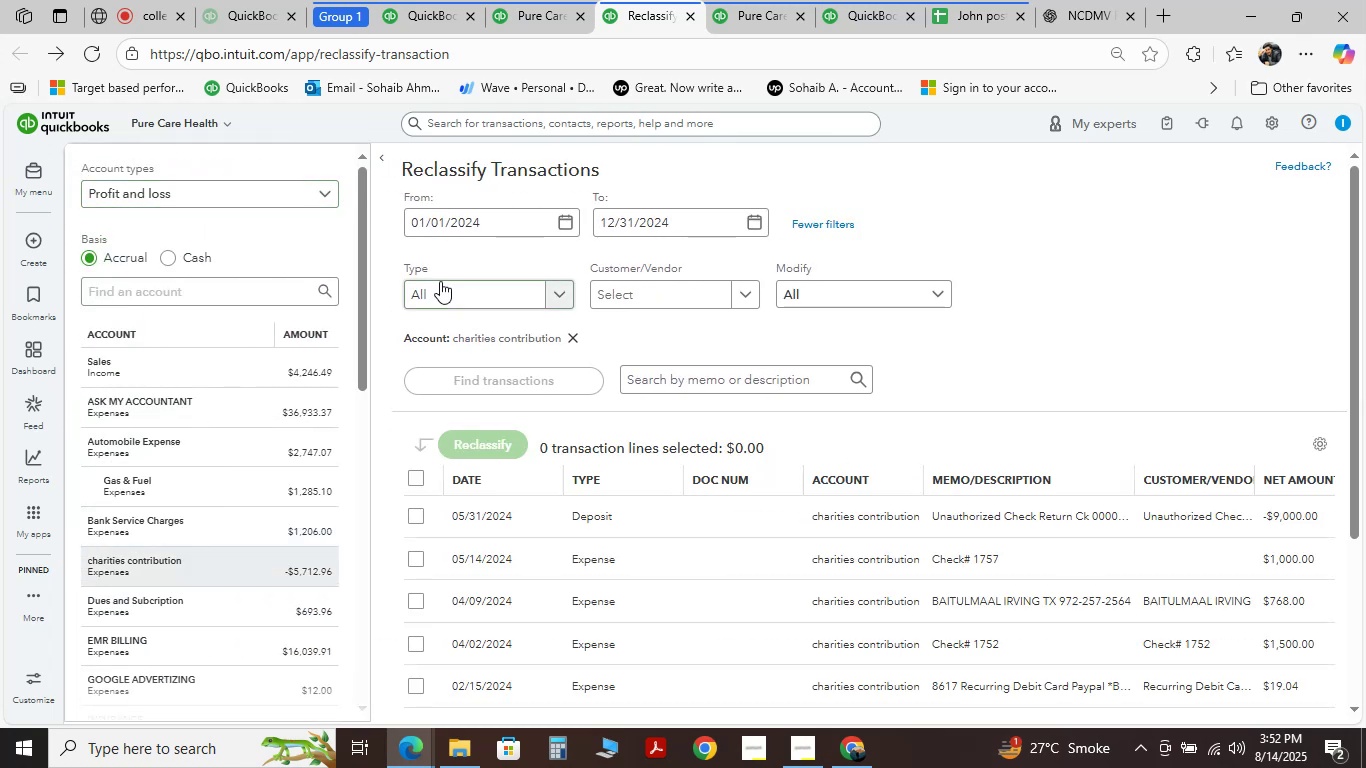 
scroll: coordinate [512, 380], scroll_direction: down, amount: 5.0
 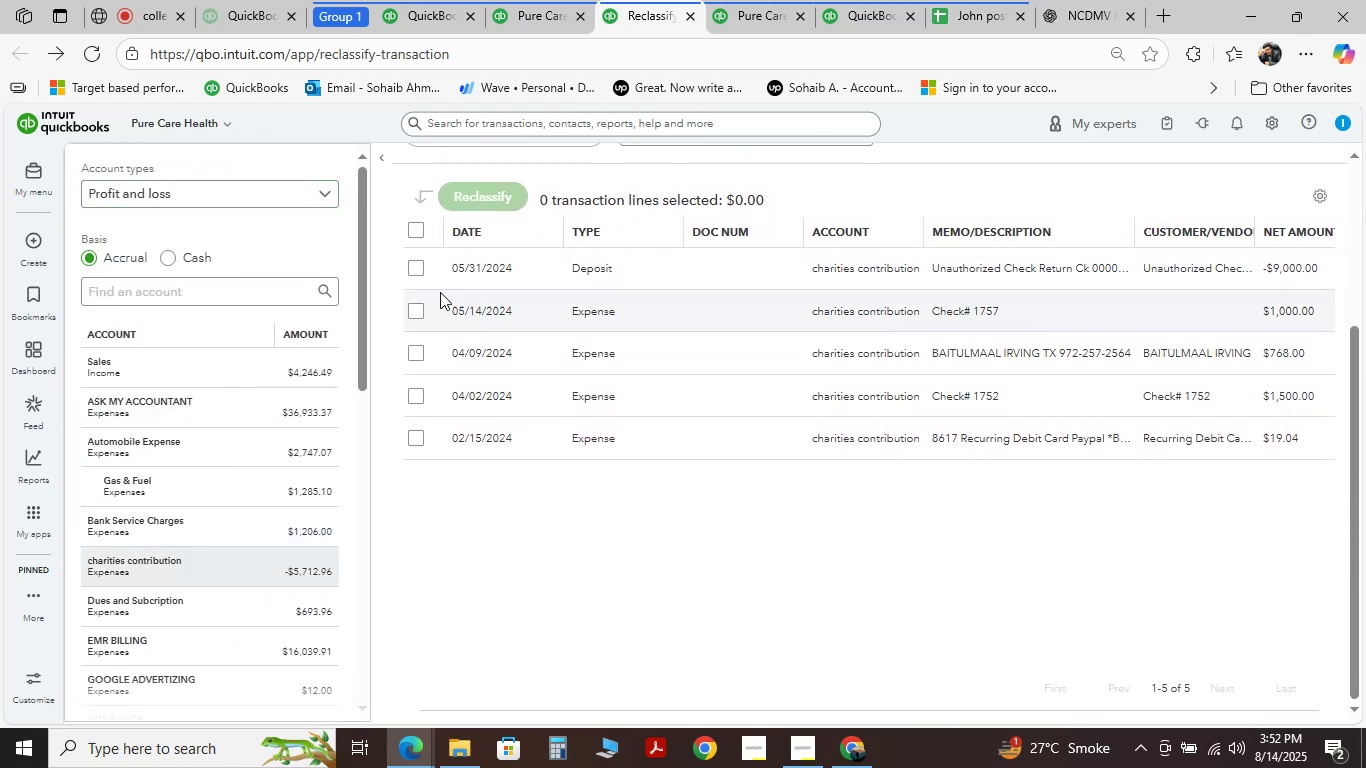 
left_click([420, 310])
 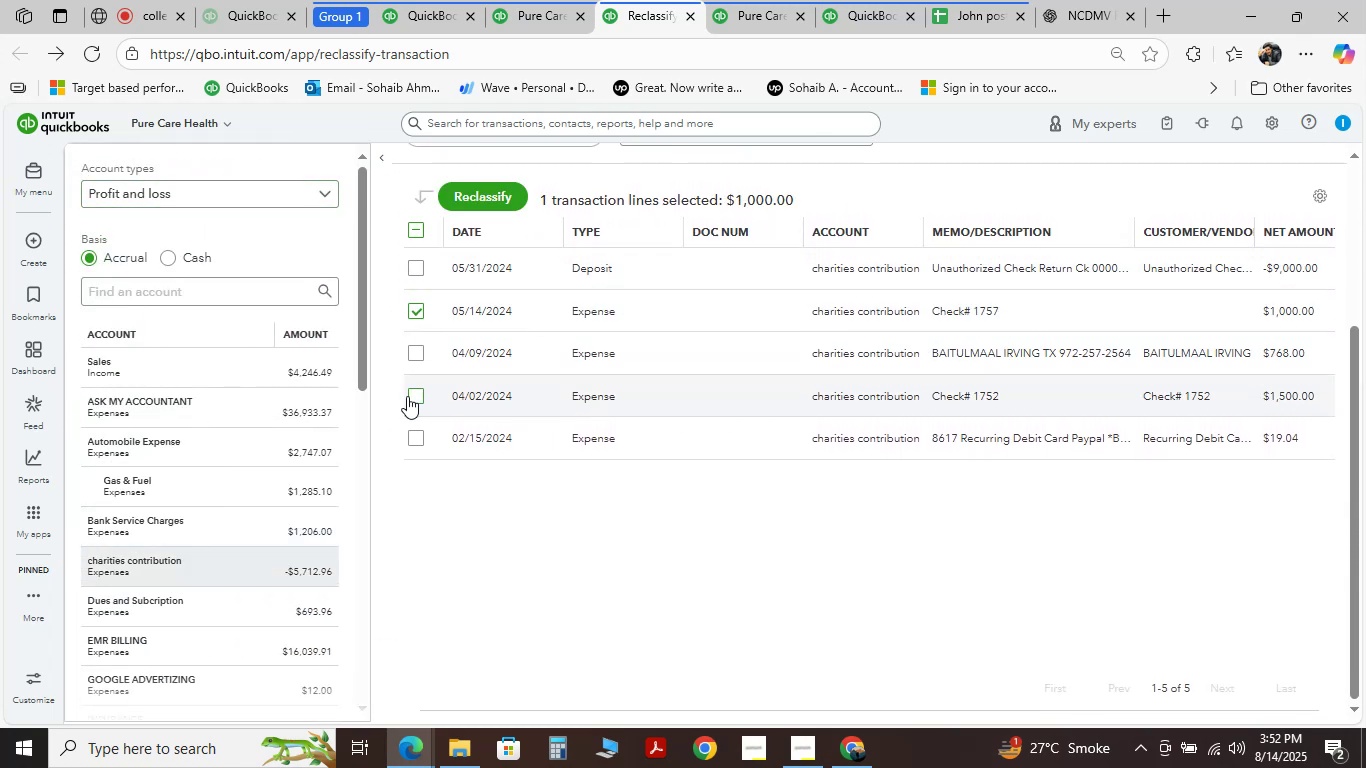 
left_click([407, 396])
 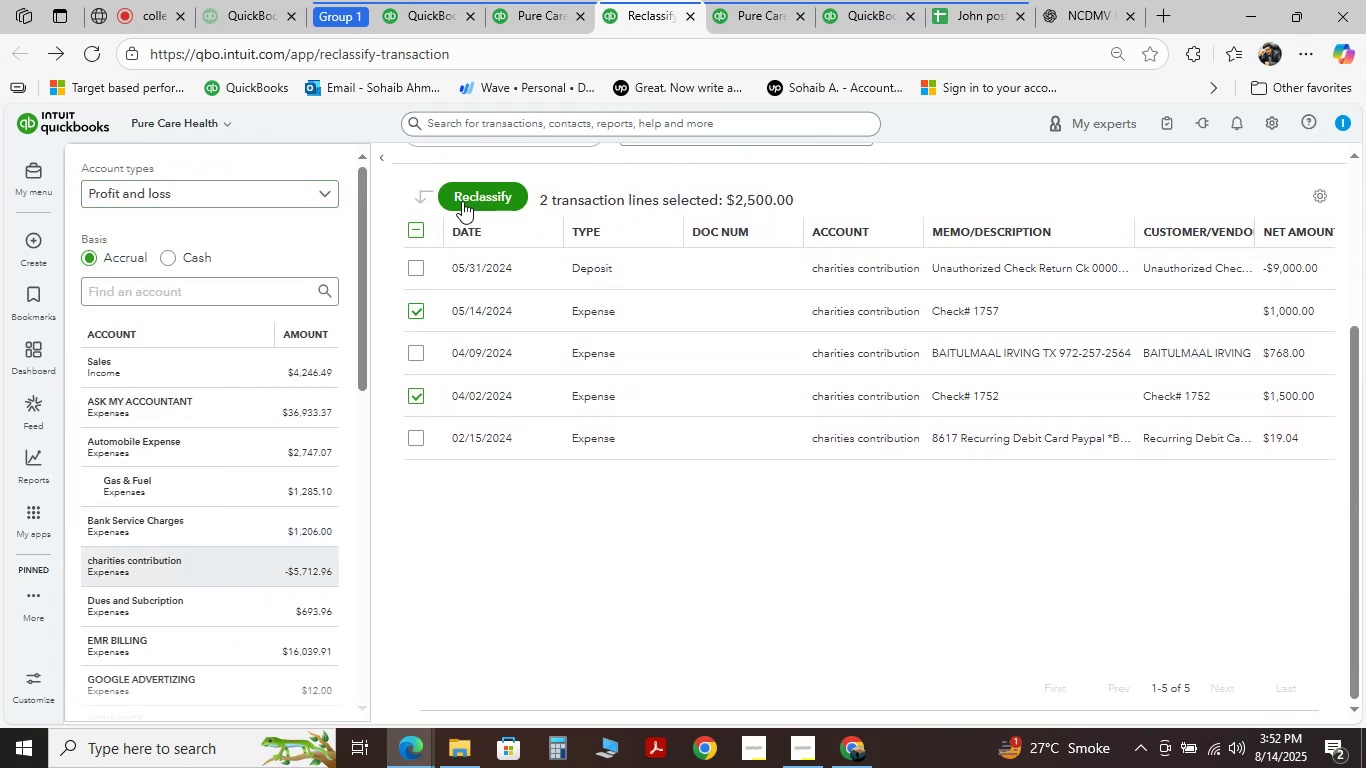 
left_click([478, 185])
 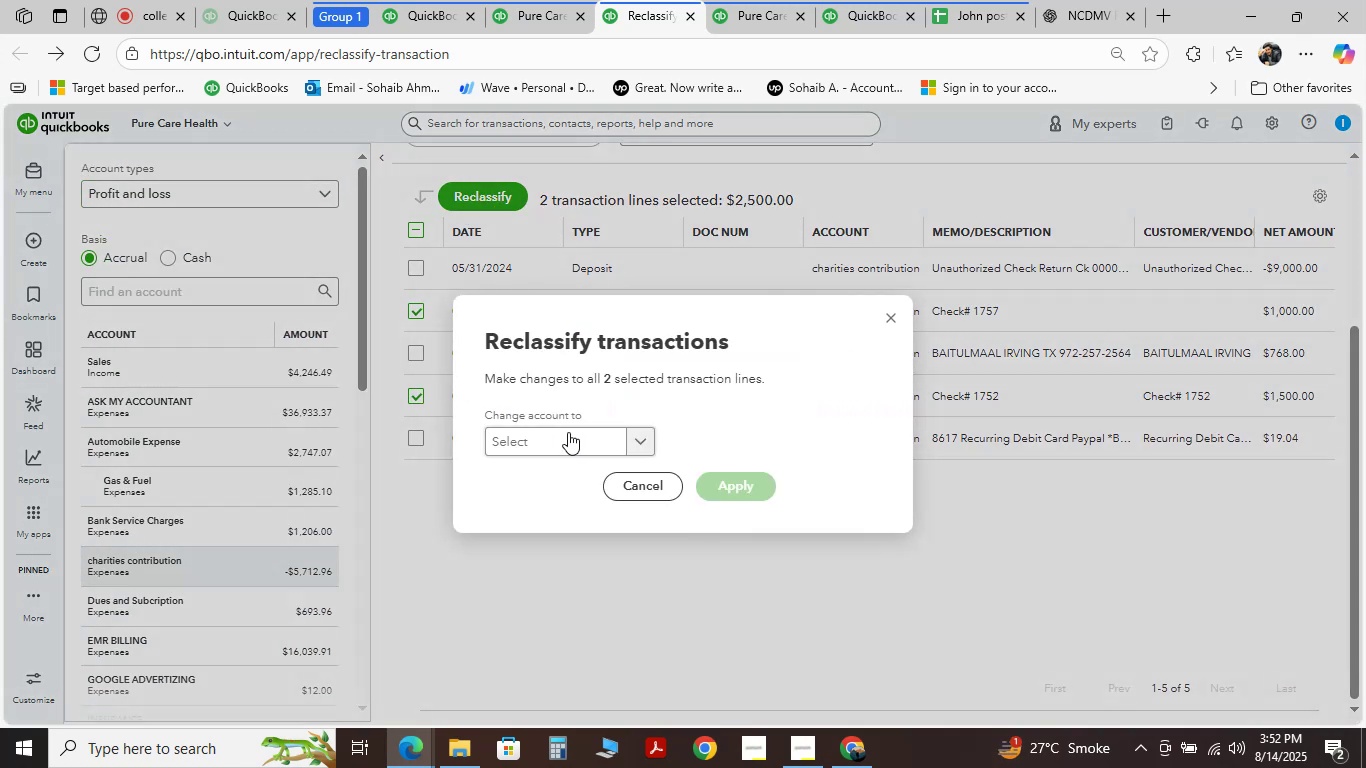 
left_click([552, 441])
 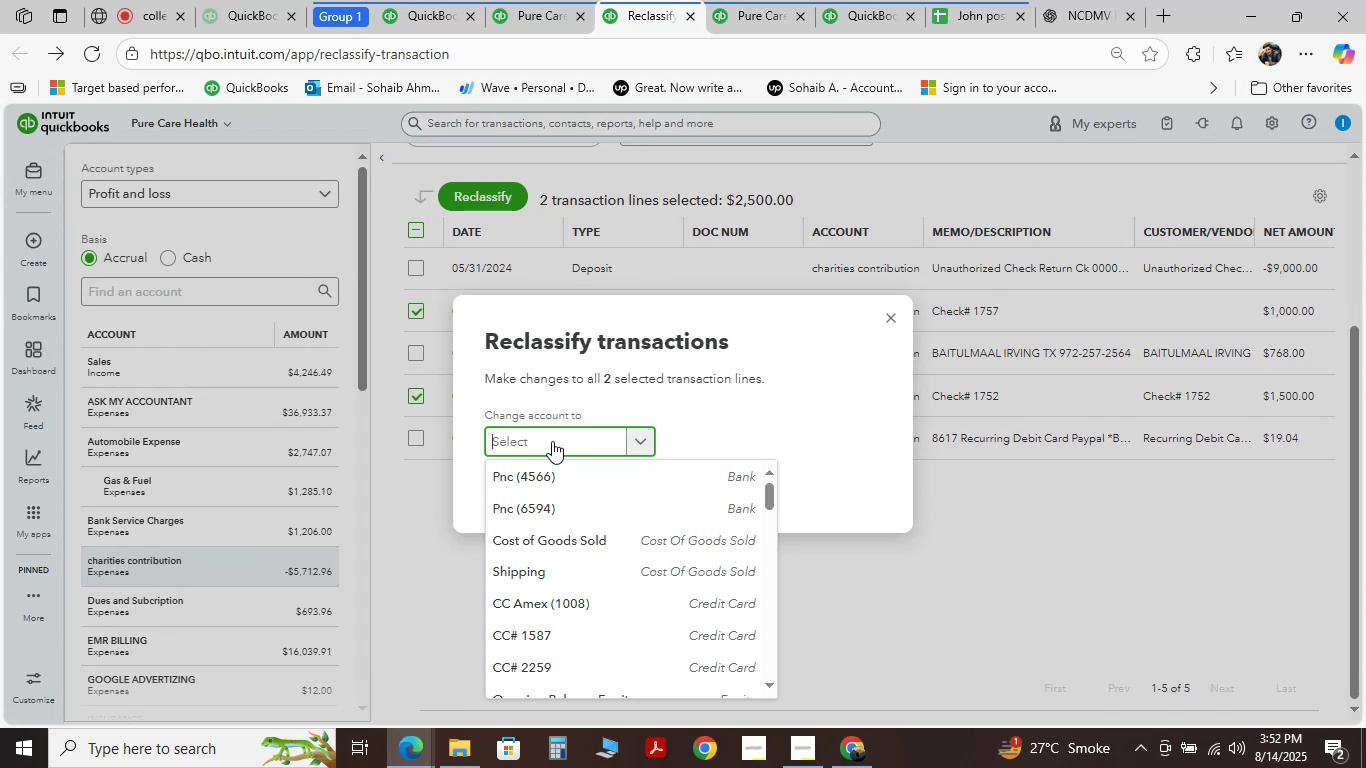 
type(Contrac)
 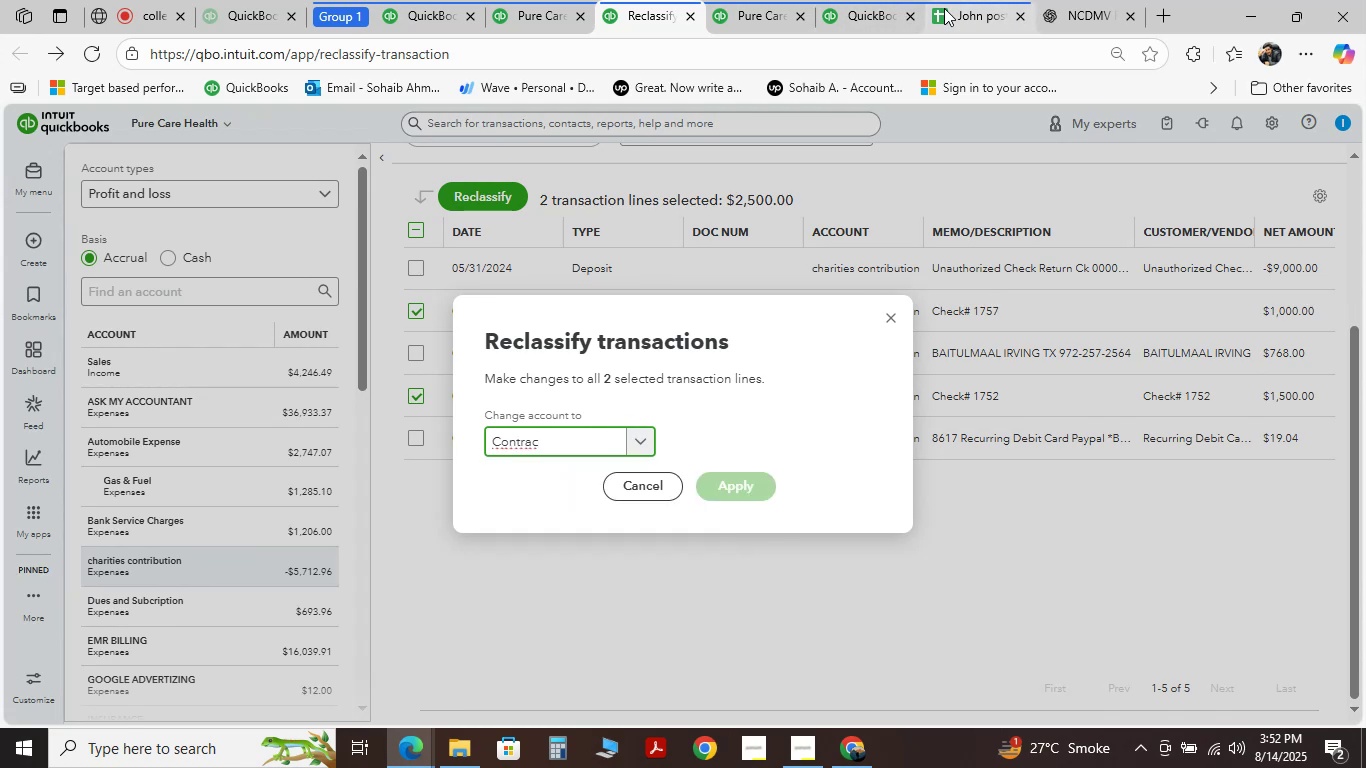 
left_click([781, 0])
 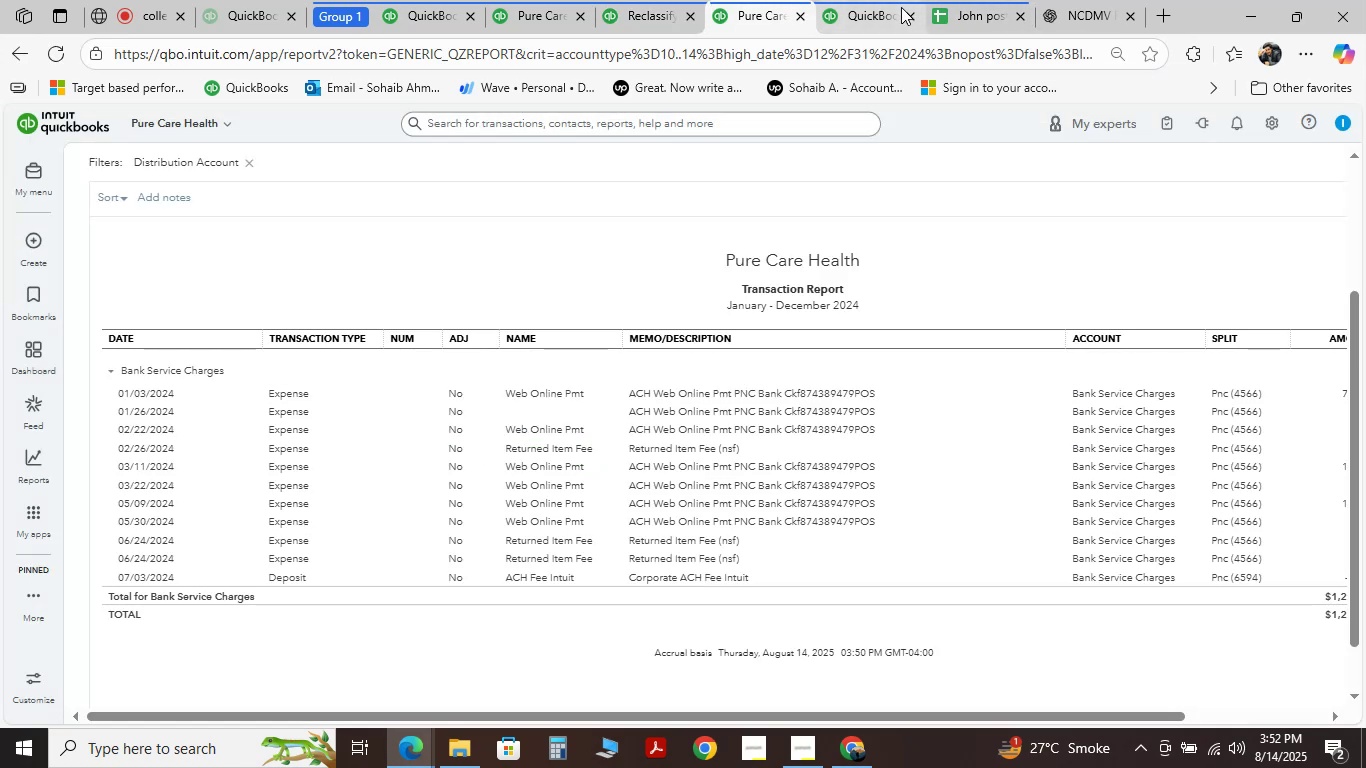 
left_click([901, 7])
 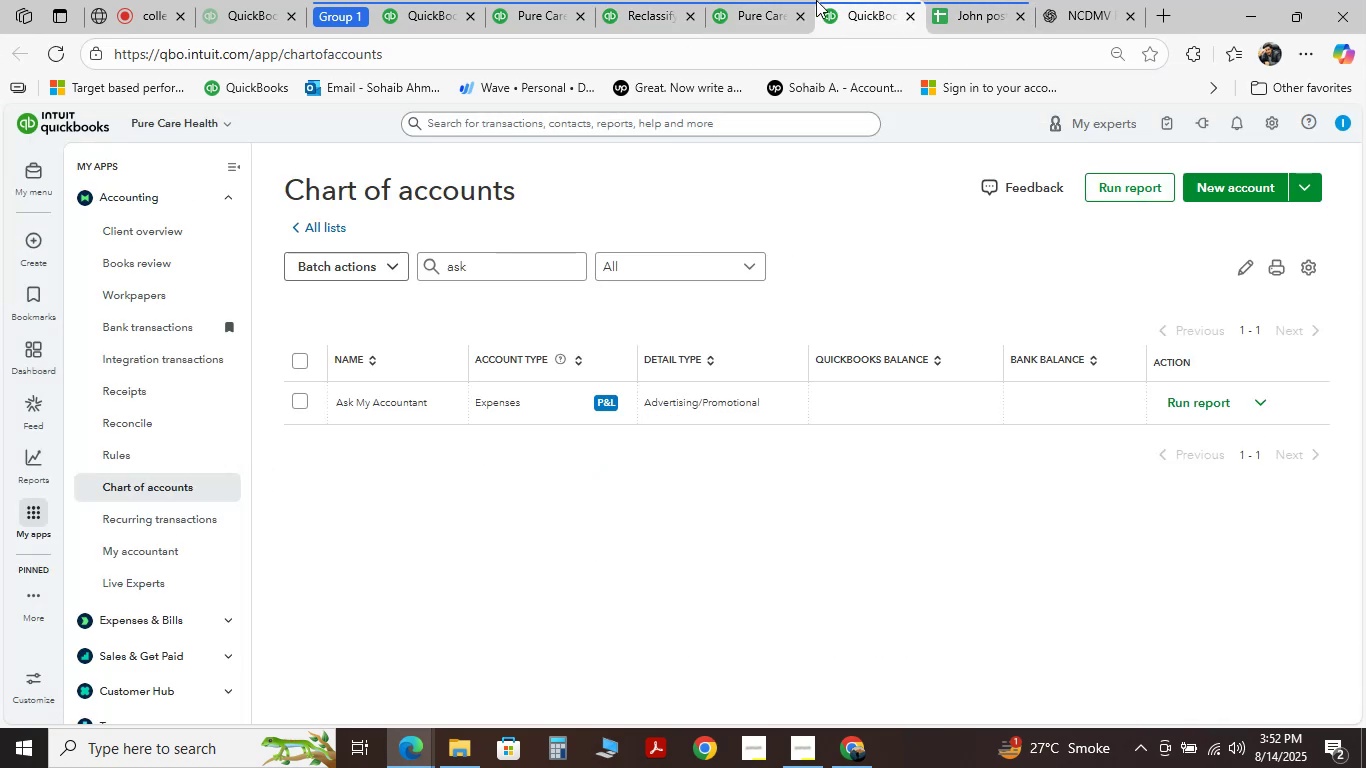 
left_click([742, 0])
 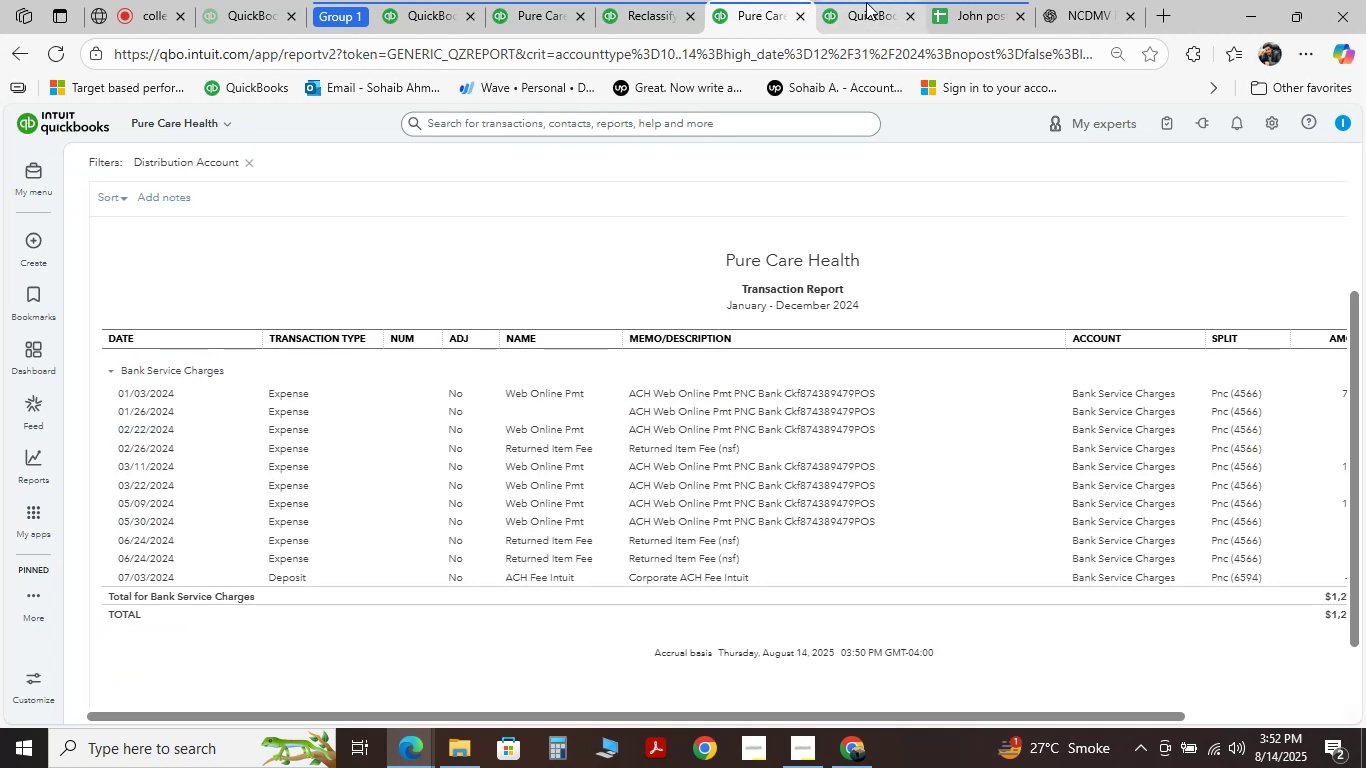 
left_click([866, 2])
 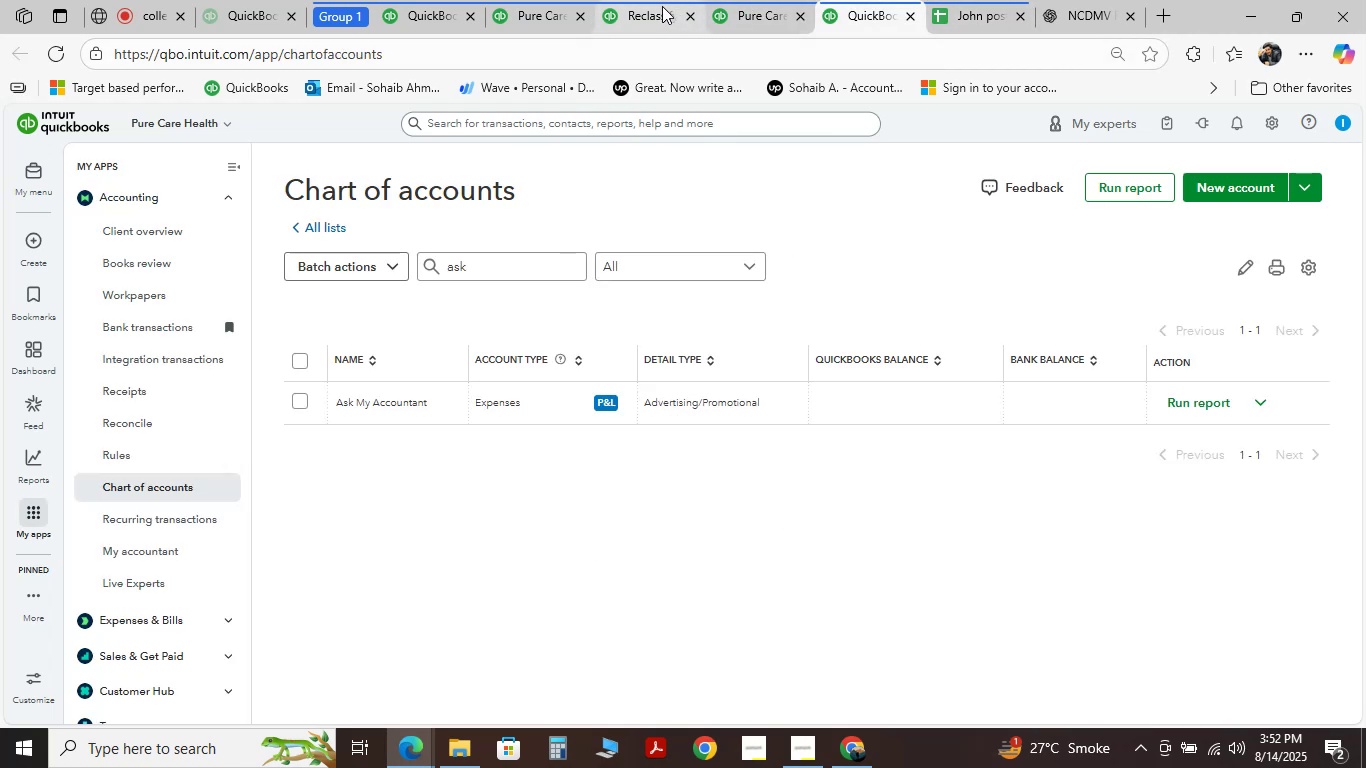 
left_click_drag(start_coordinate=[662, 6], to_coordinate=[730, 2])
 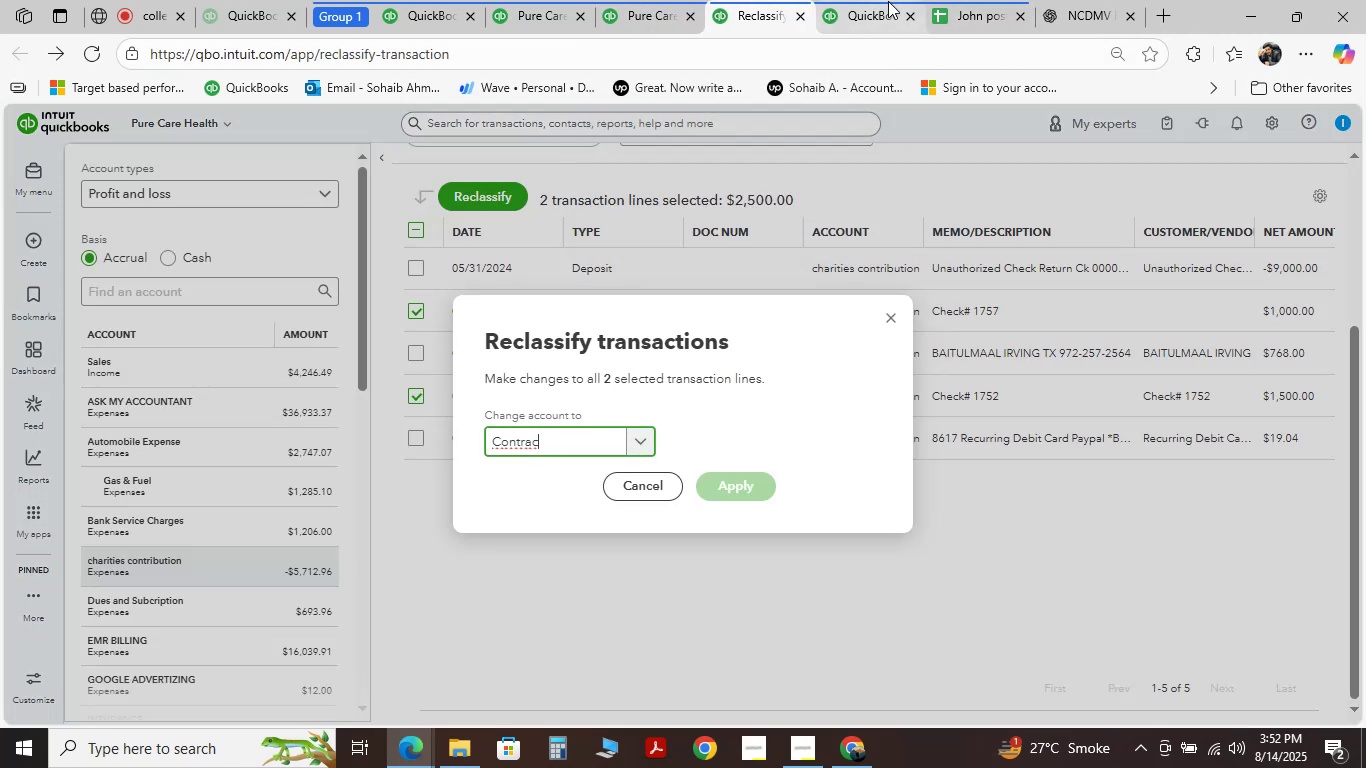 
left_click([888, 1])
 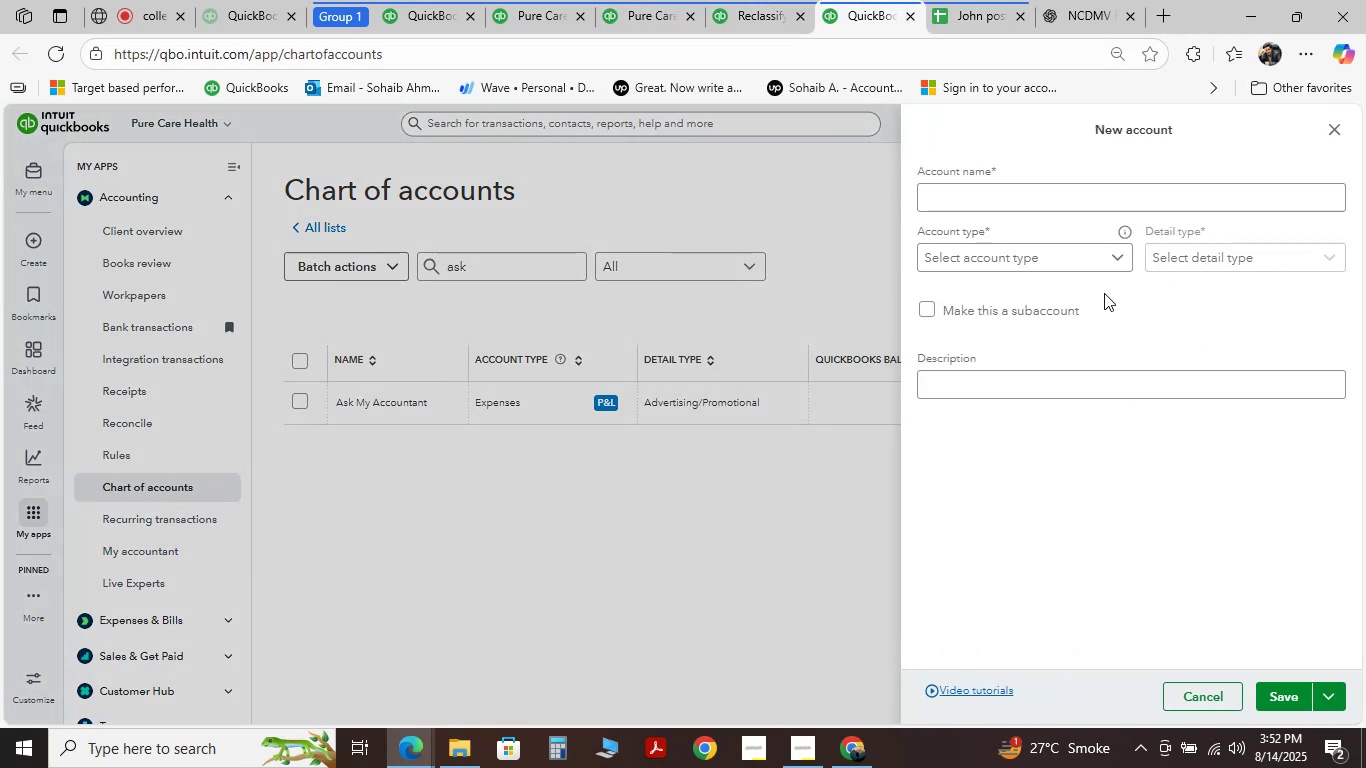 
double_click([1021, 206])
 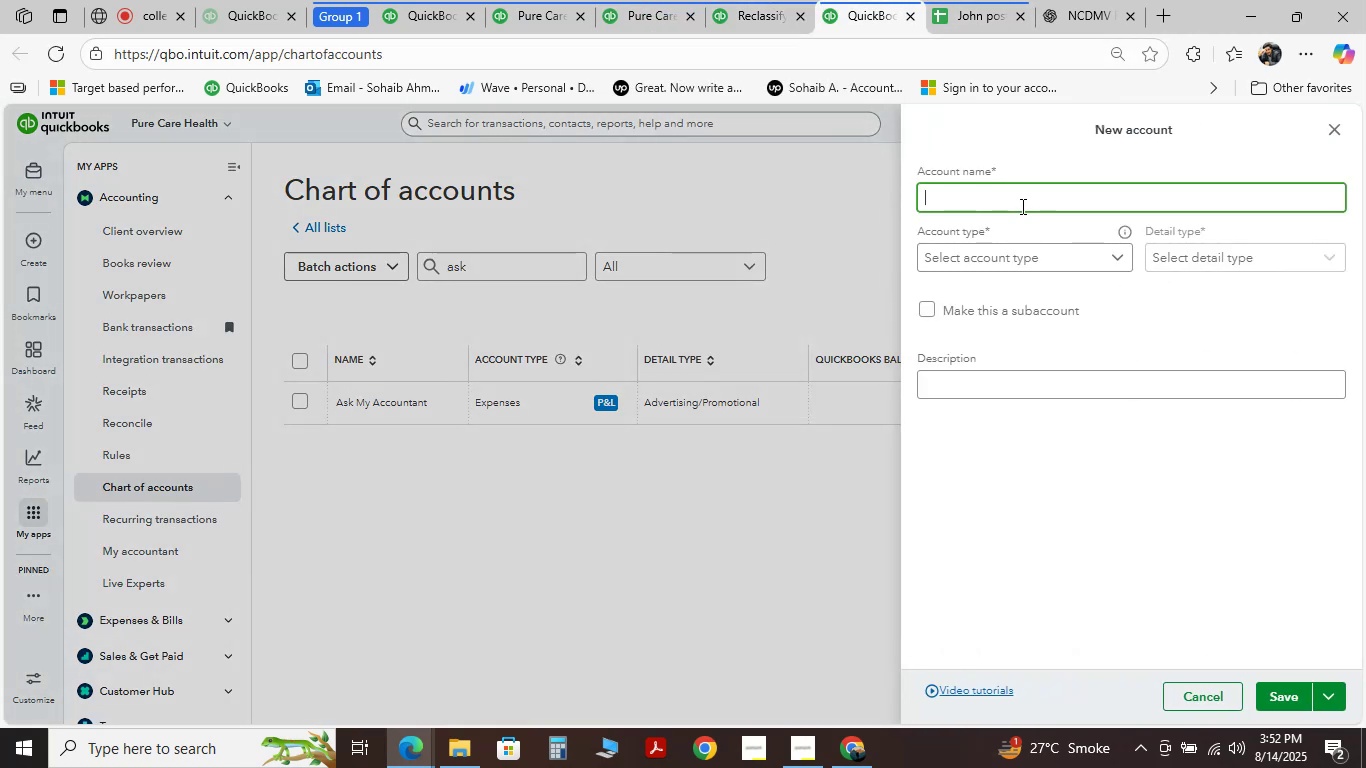 
type(Contractor)
 